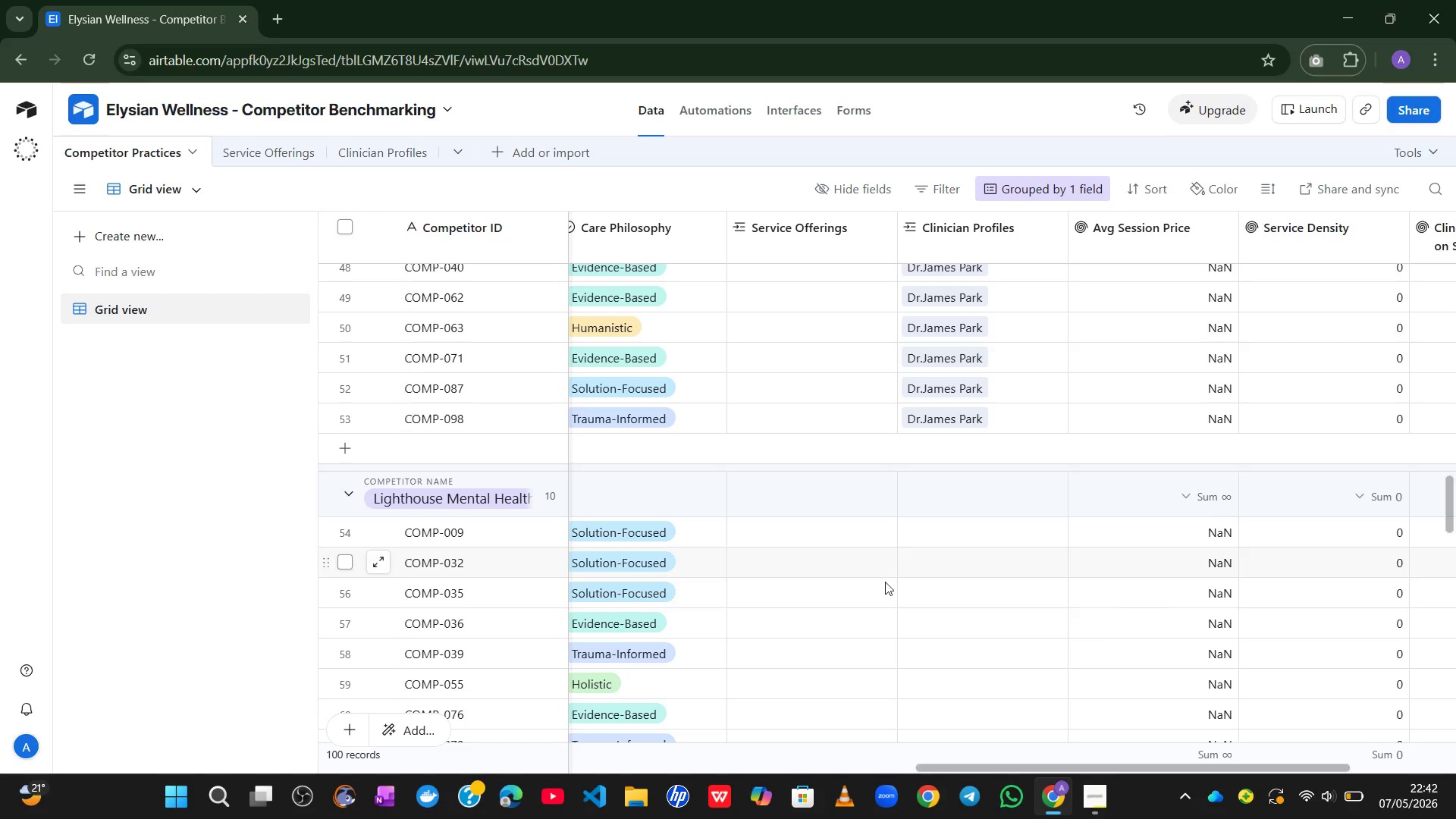 
mouse_move([905, 599])
 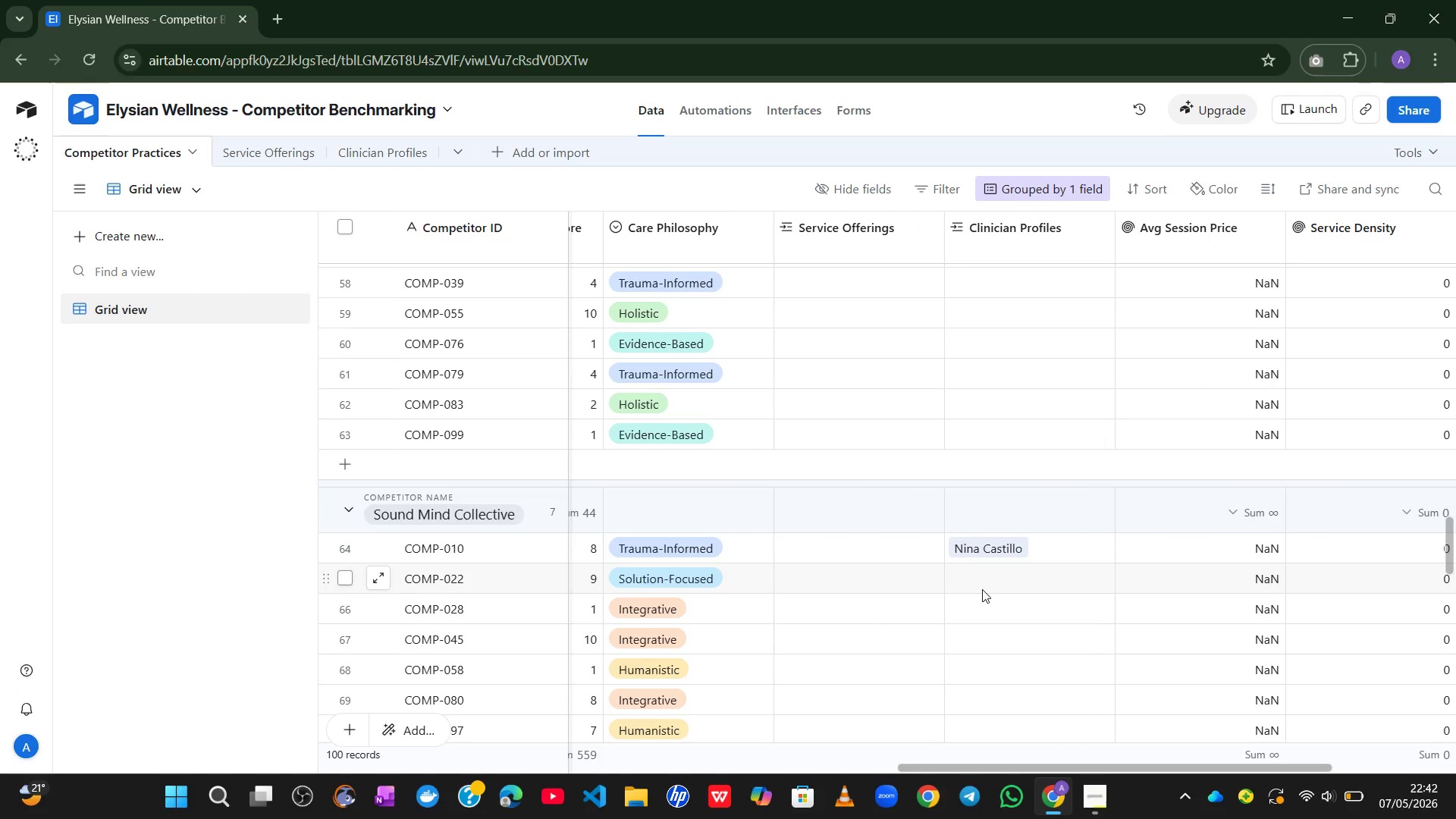 
left_click([982, 589])
 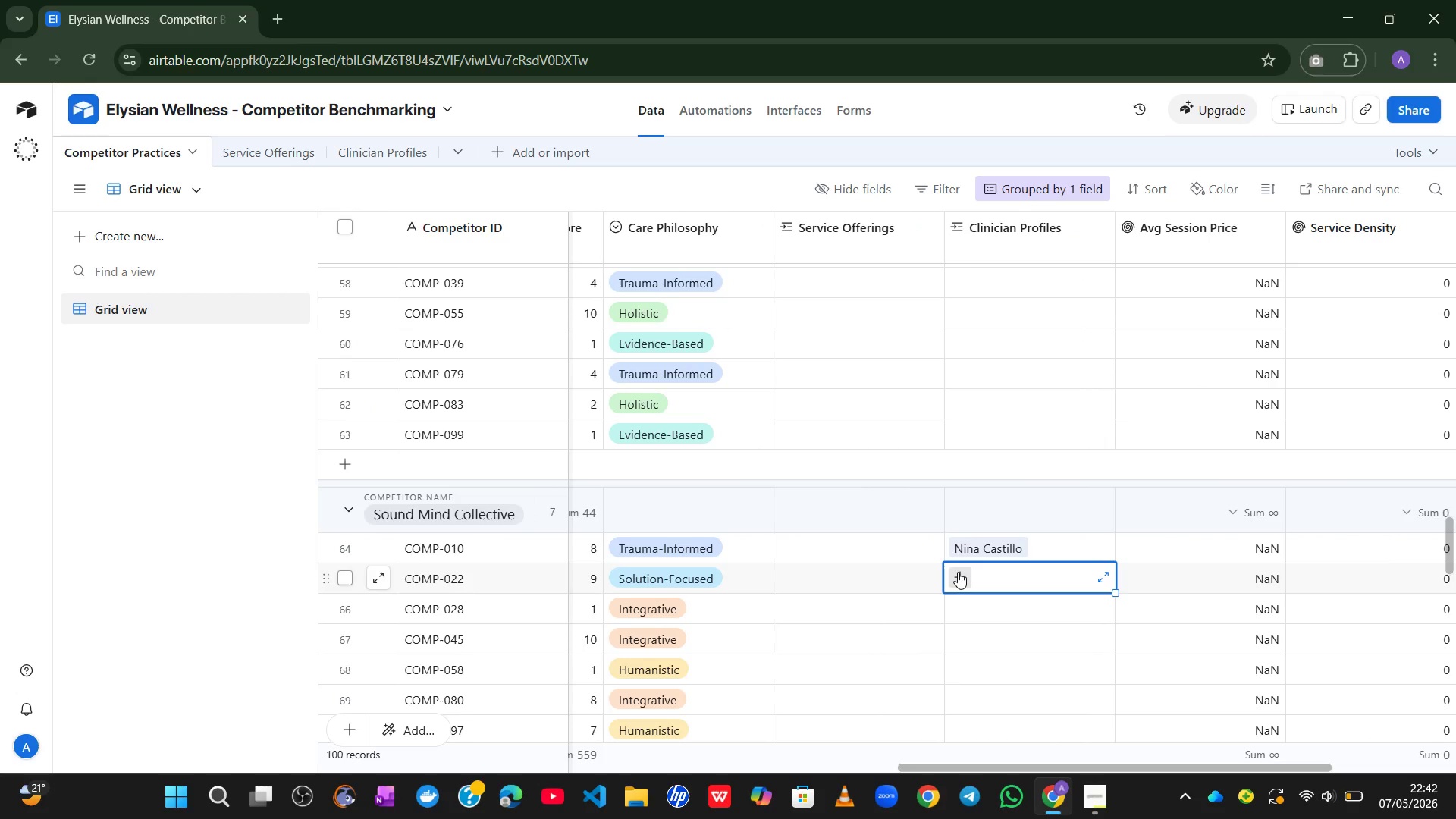 
left_click([958, 572])
 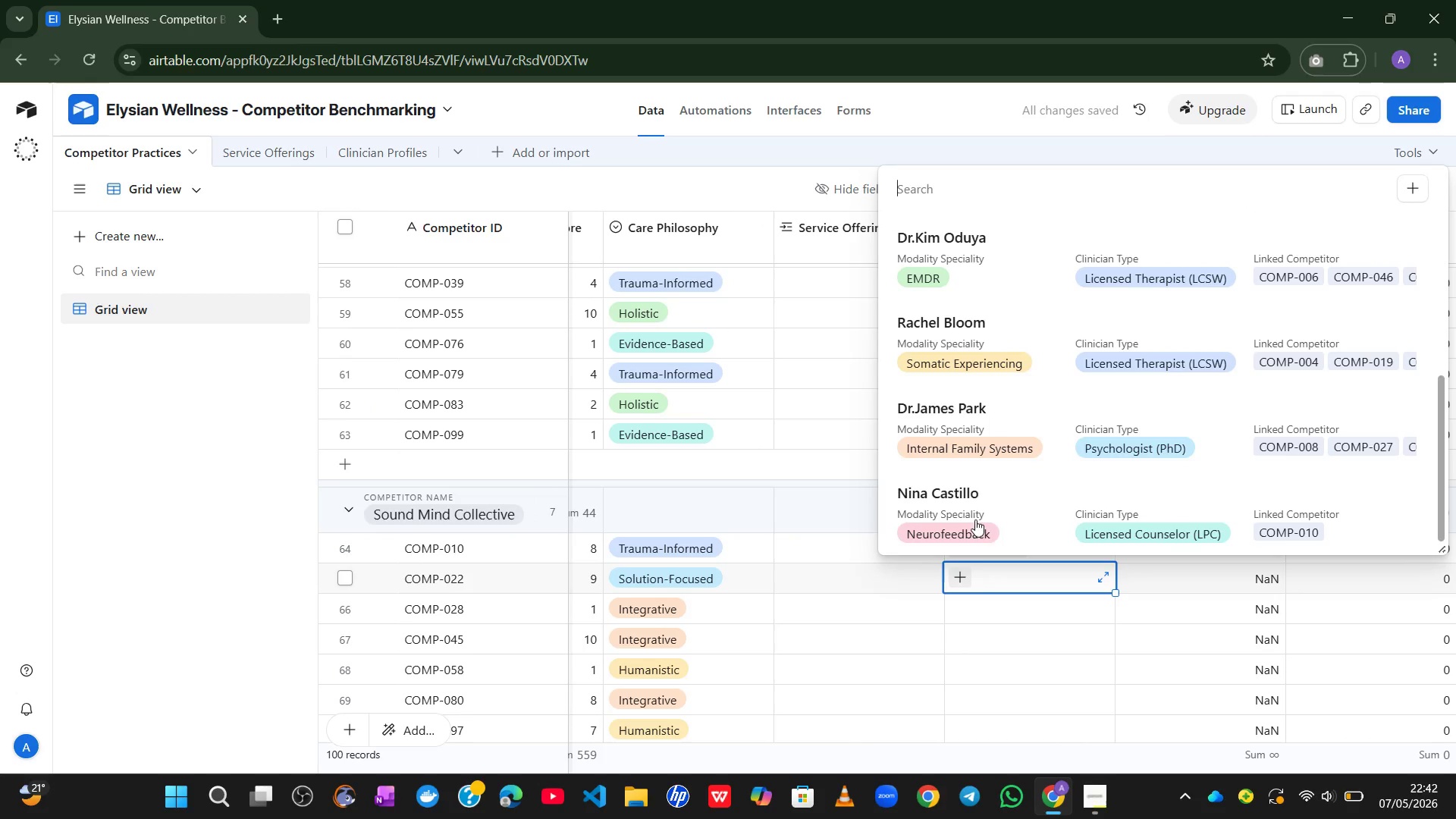 
left_click([977, 494])
 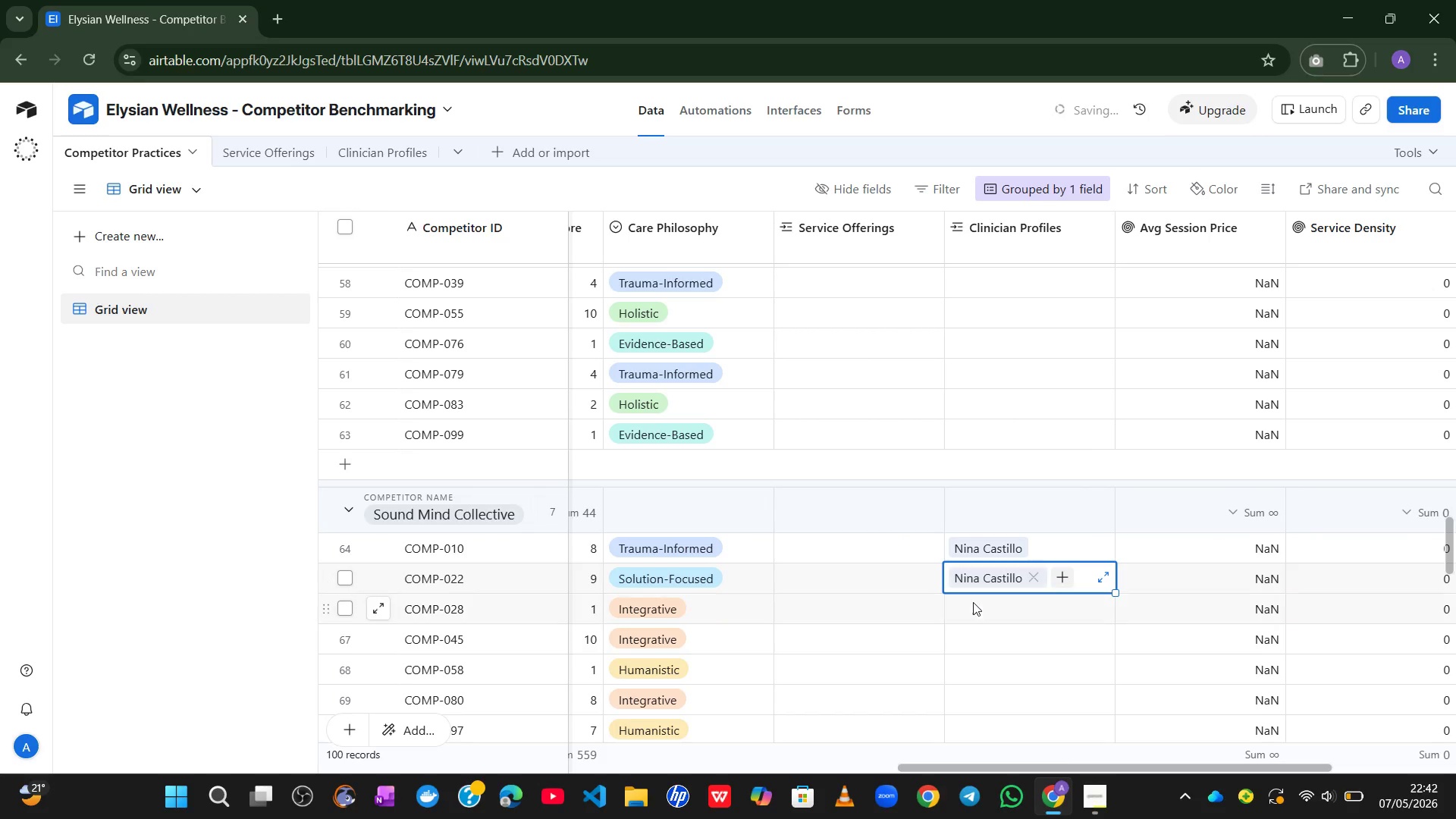 
left_click([967, 613])
 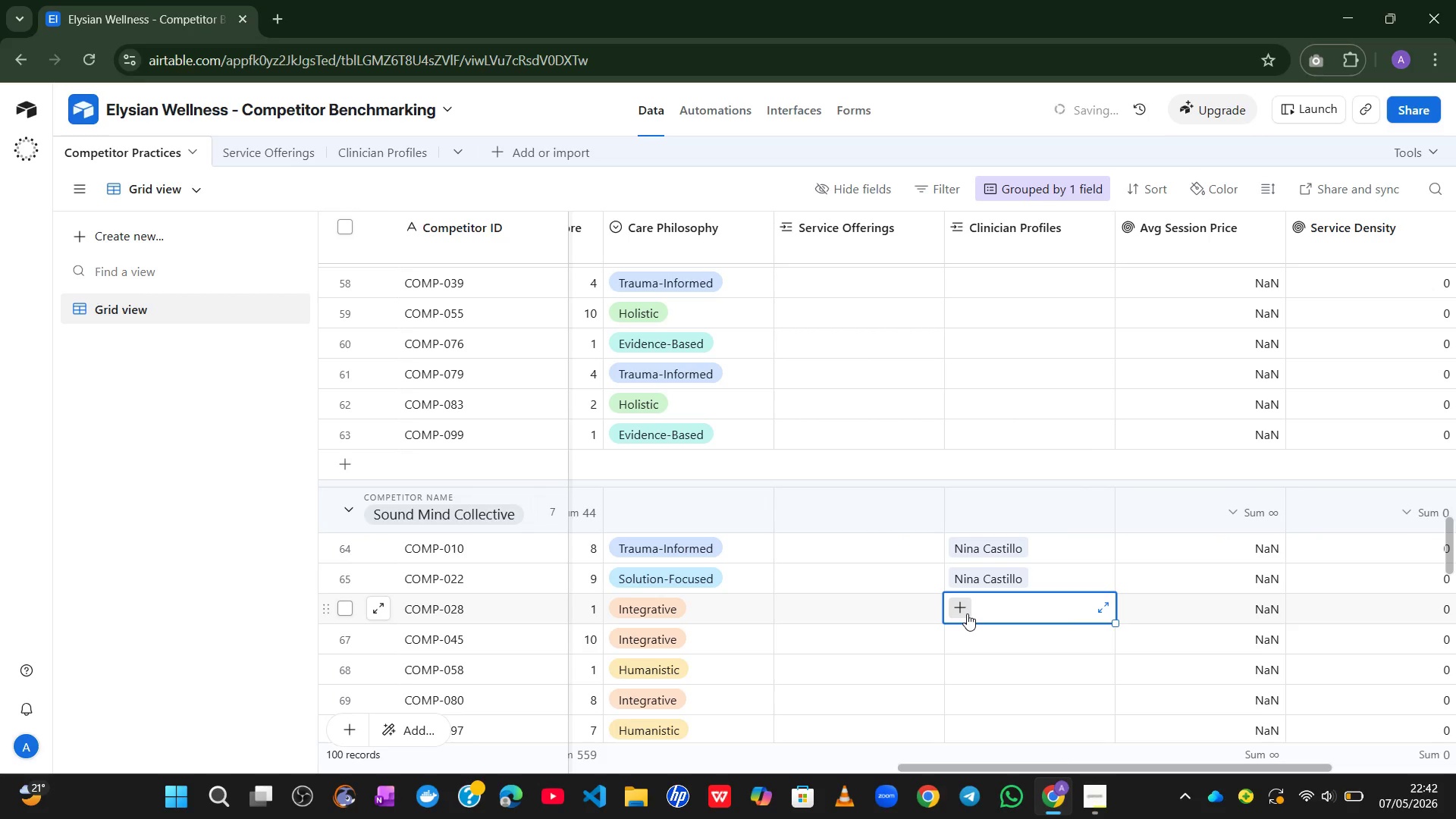 
left_click([967, 613])
 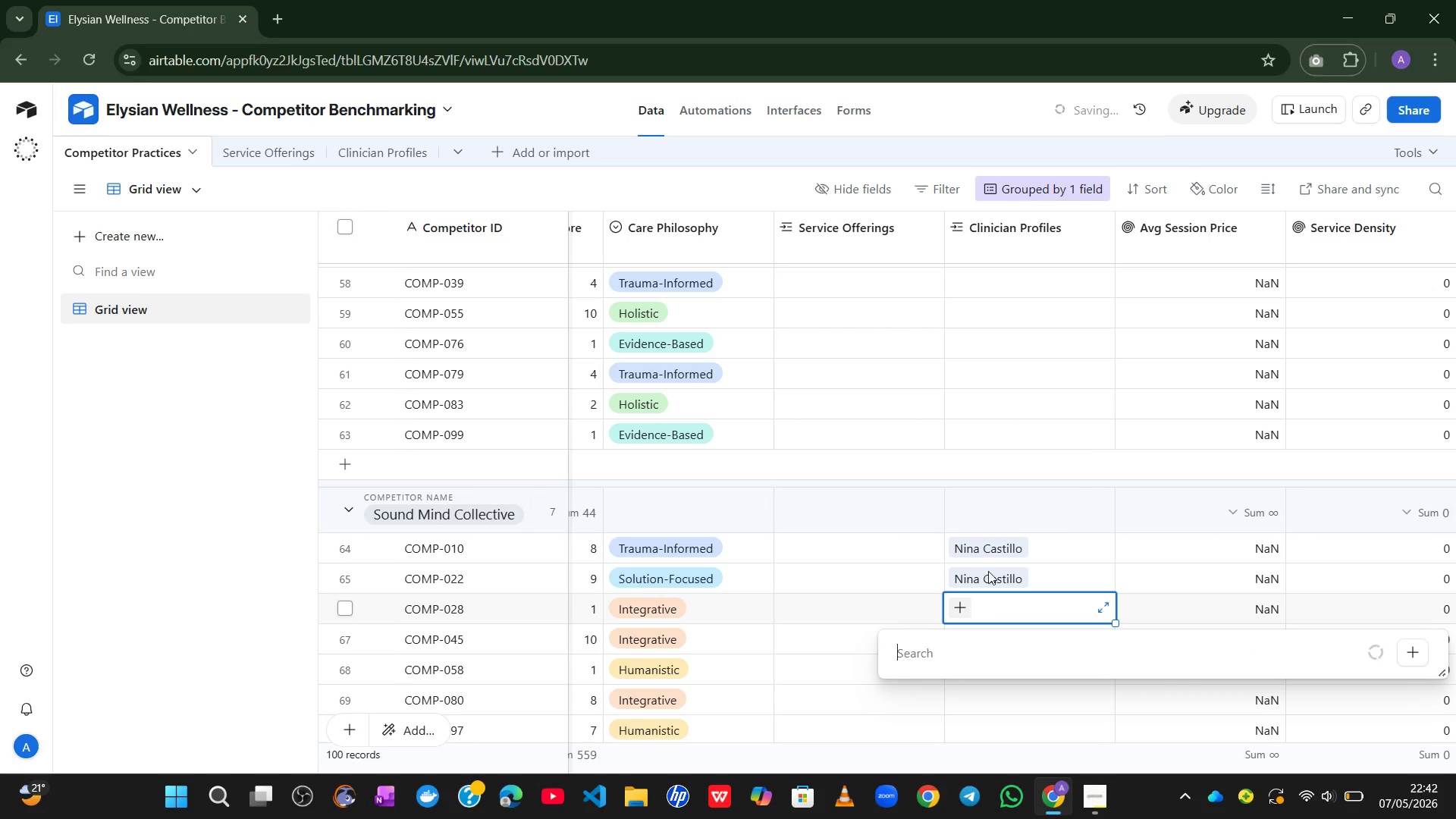 
mouse_move([982, 531])
 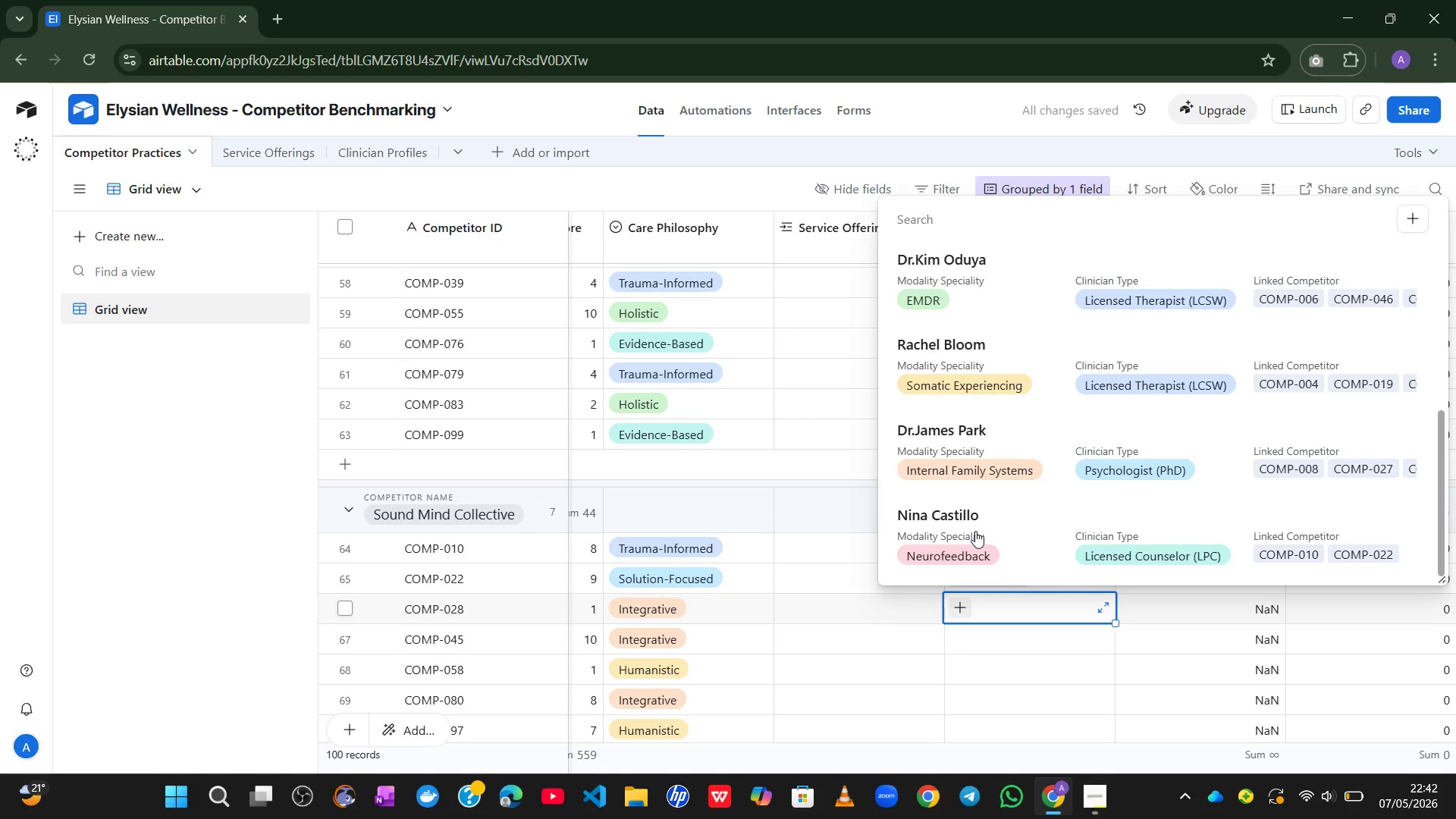 
left_click([975, 531])
 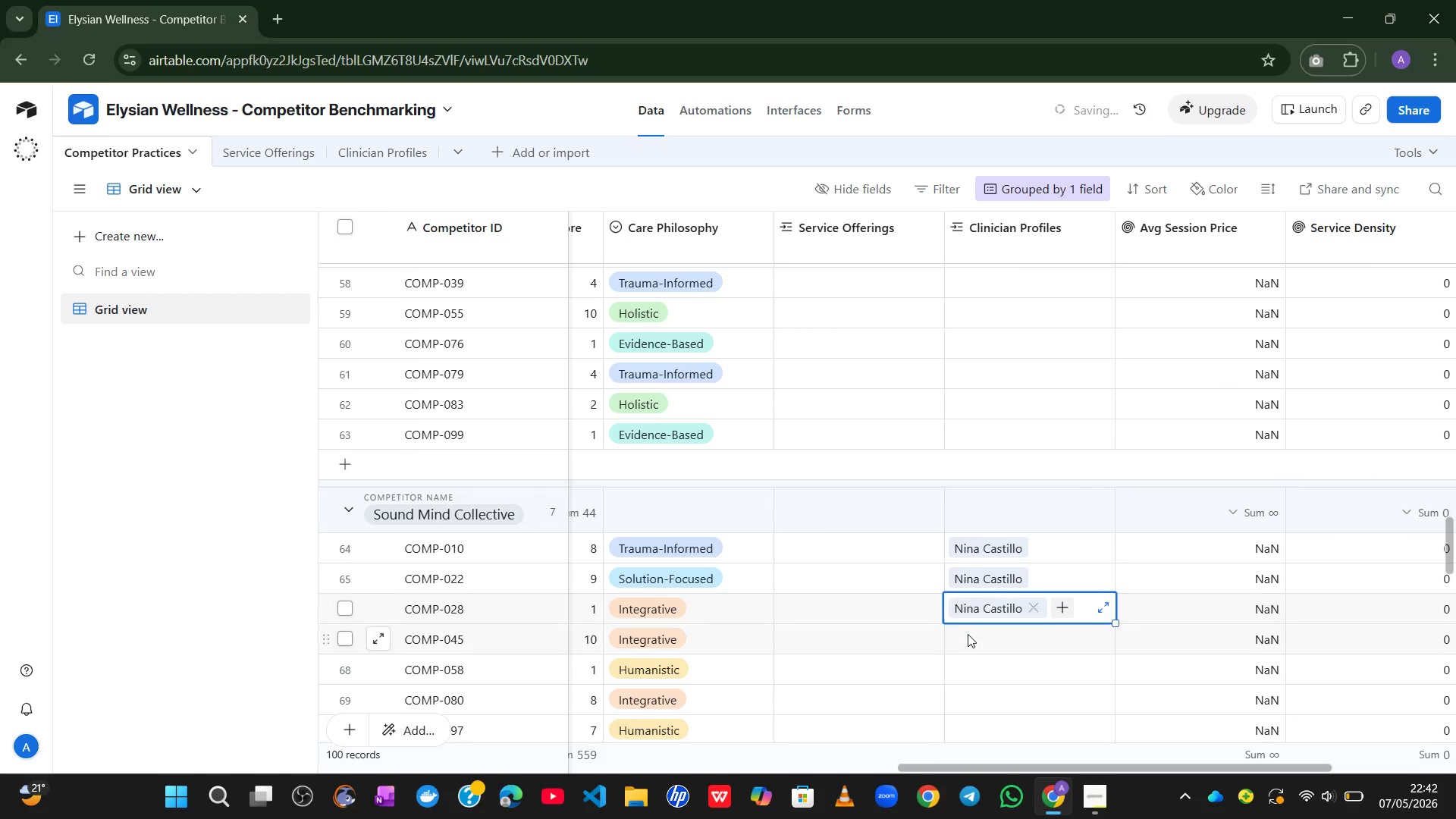 
left_click([967, 639])
 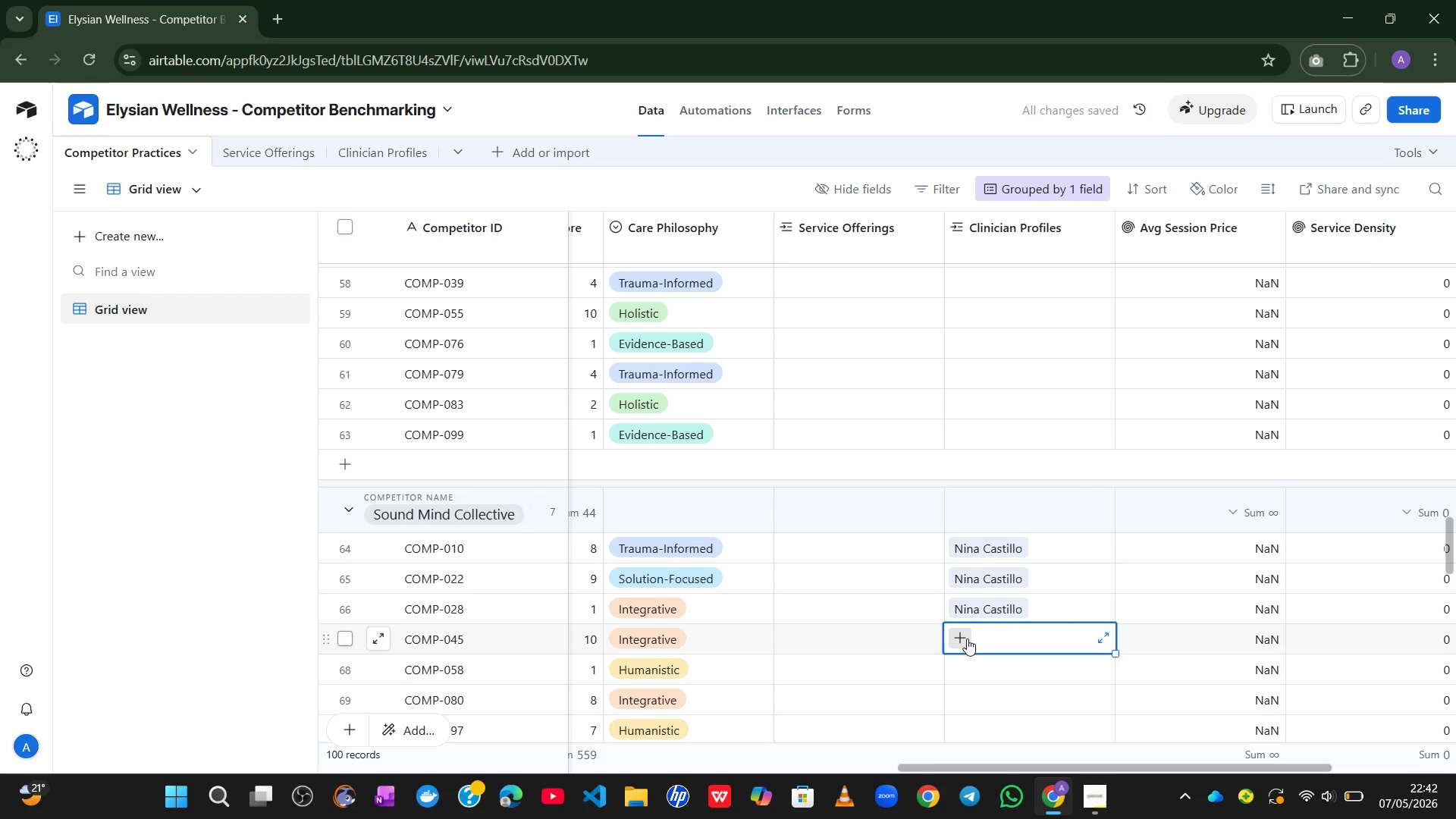 
left_click([967, 639])
 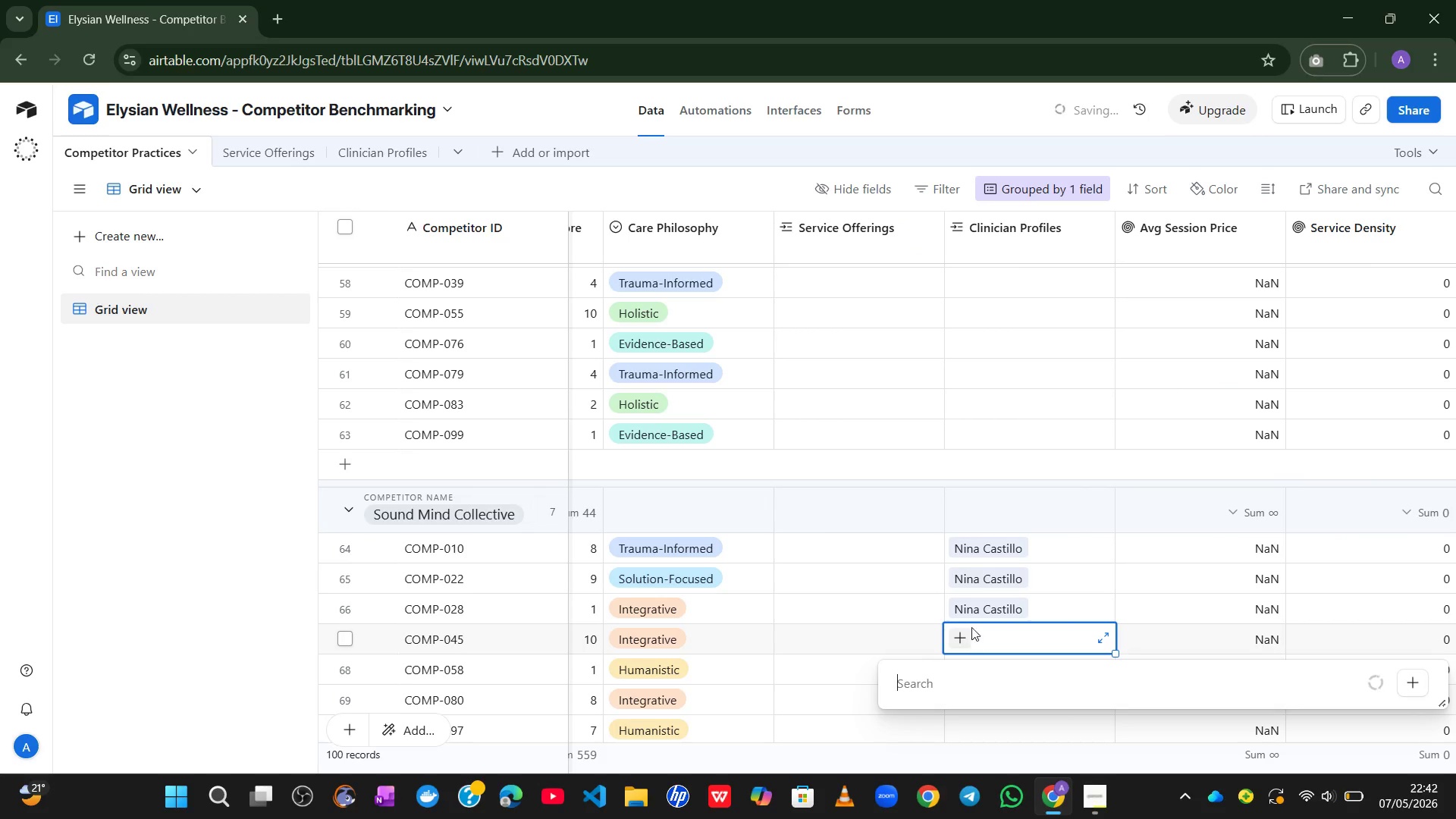 
mouse_move([983, 579])
 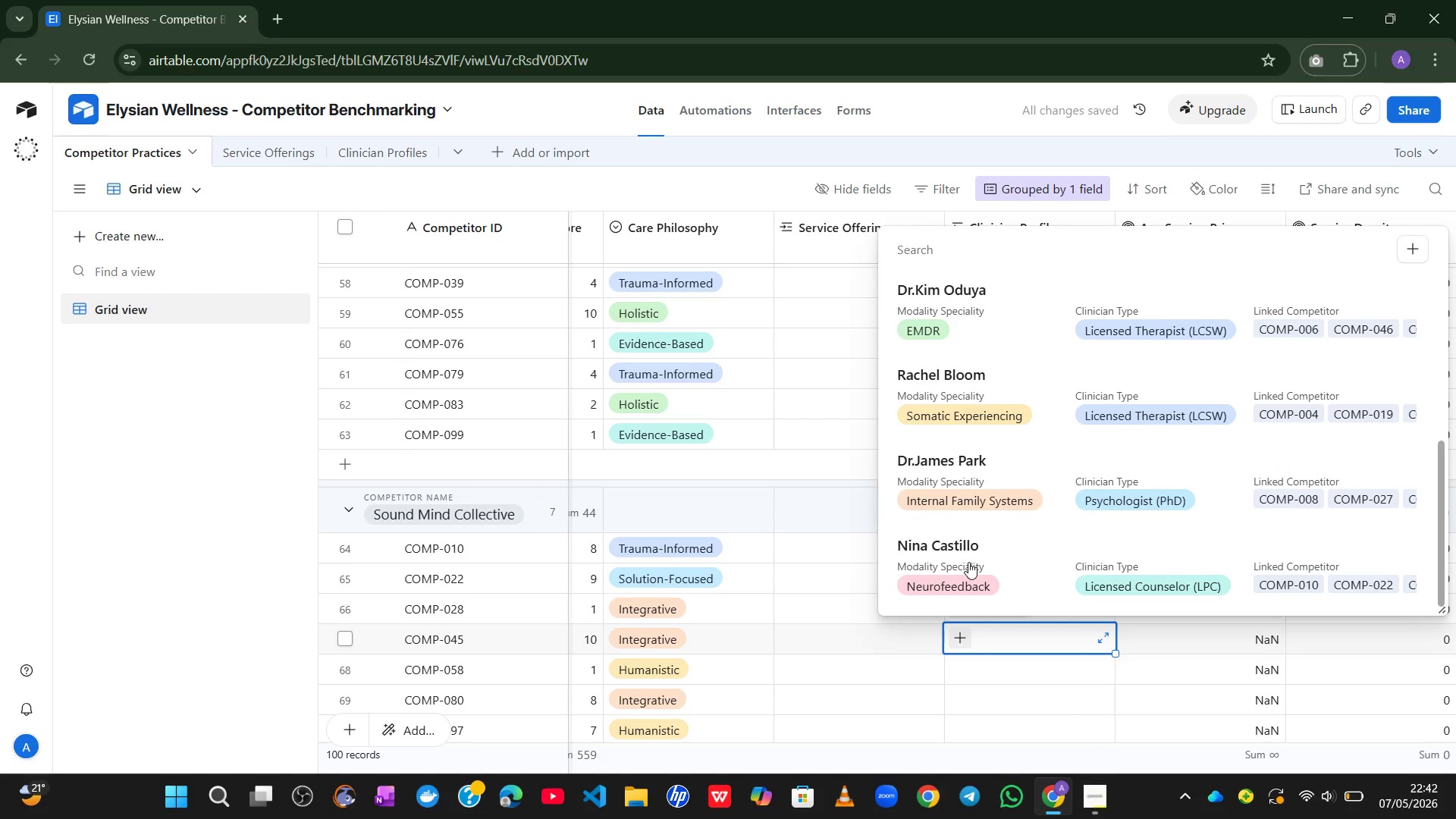 
left_click([968, 562])
 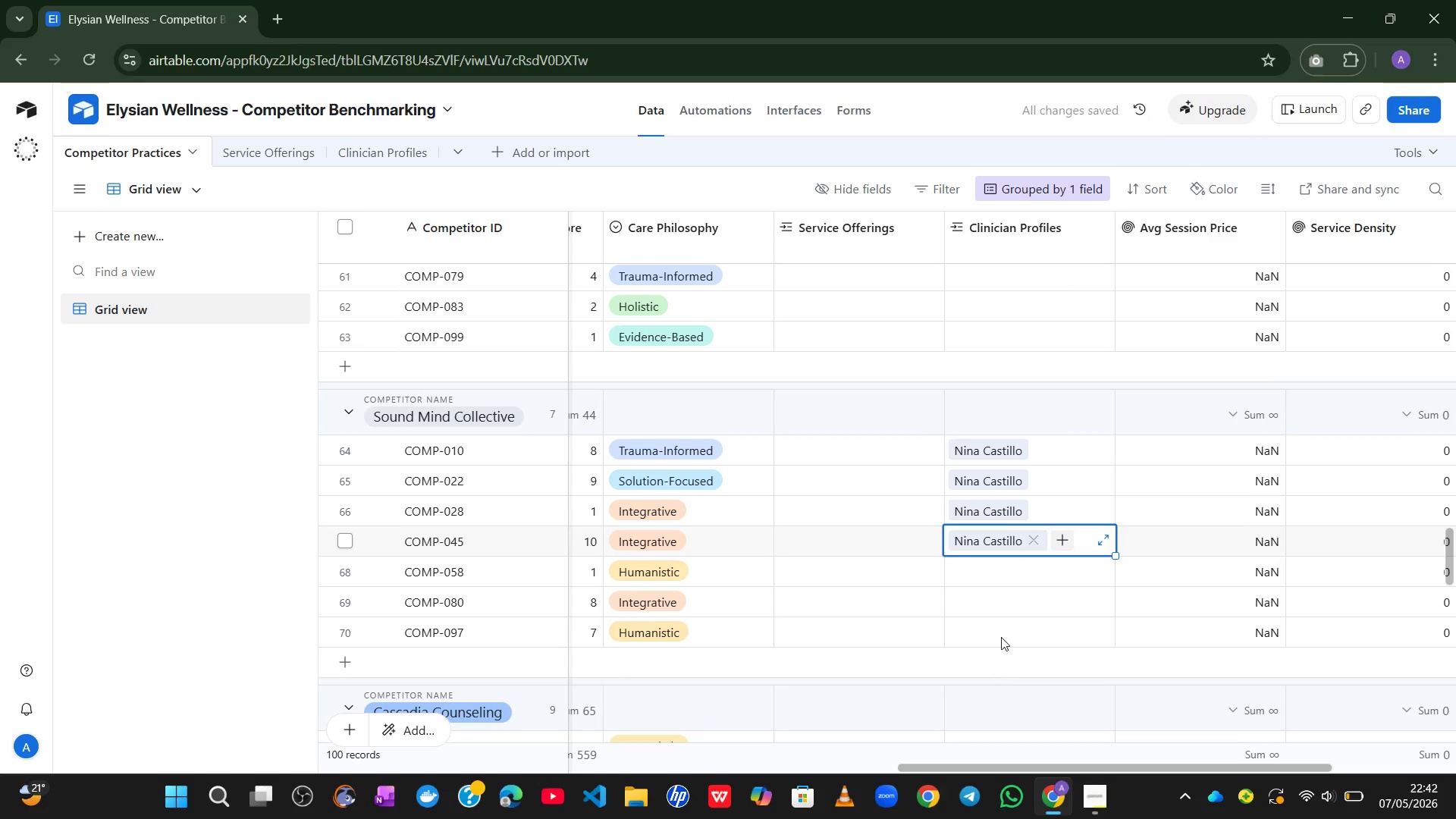 
left_click([993, 569])
 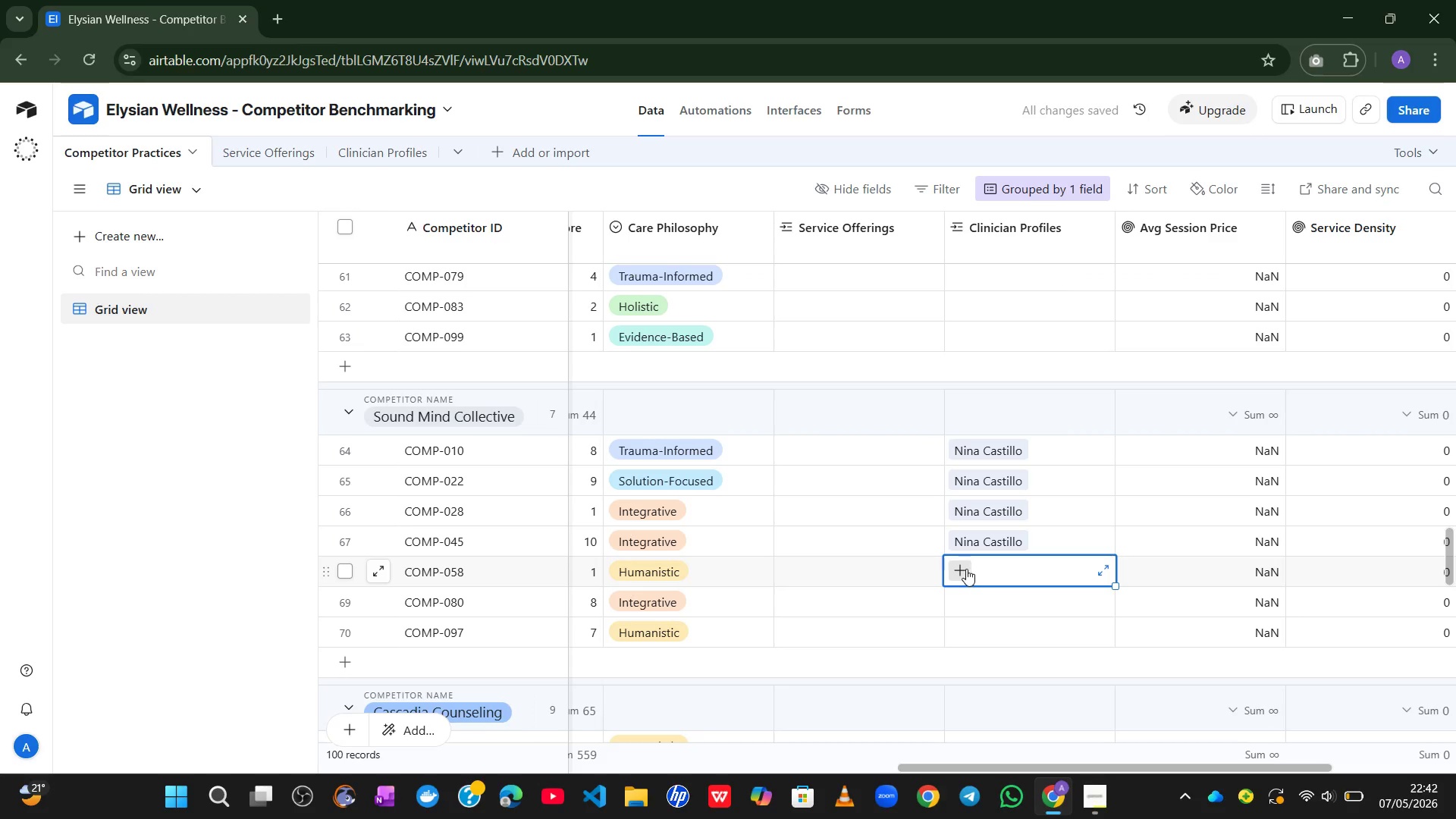 
left_click([966, 569])
 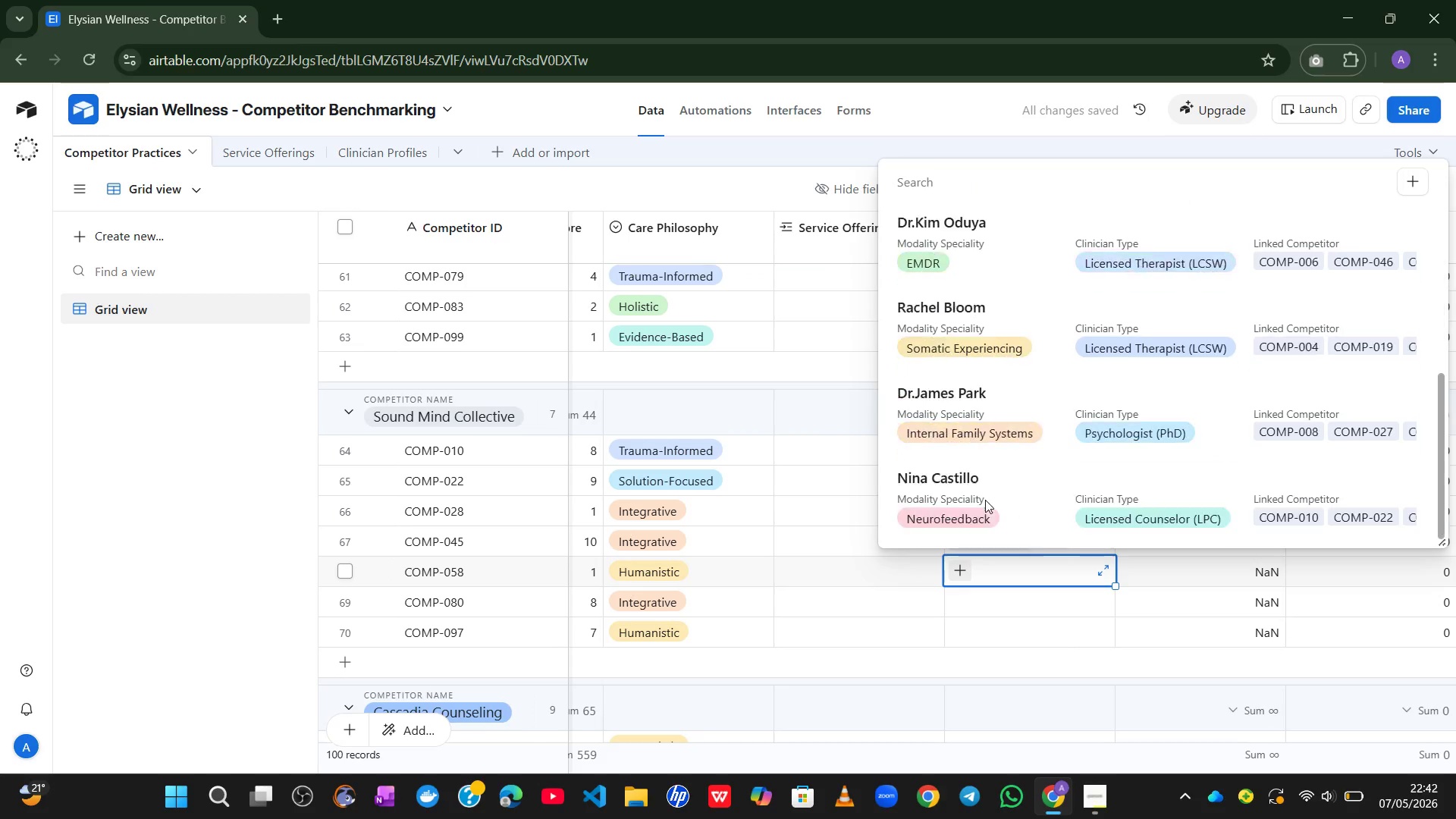 
left_click([956, 498])
 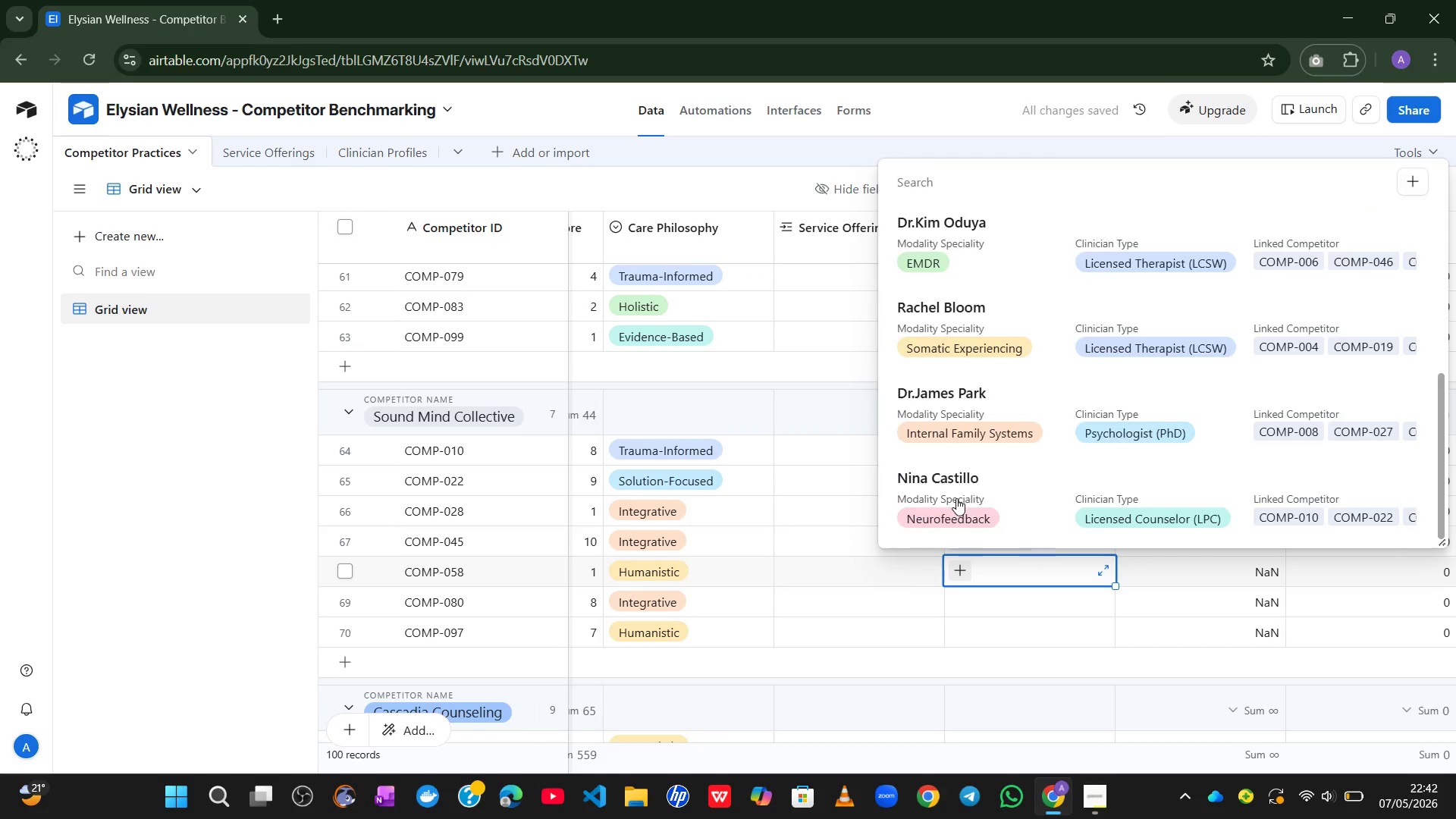 
mouse_move([971, 516])
 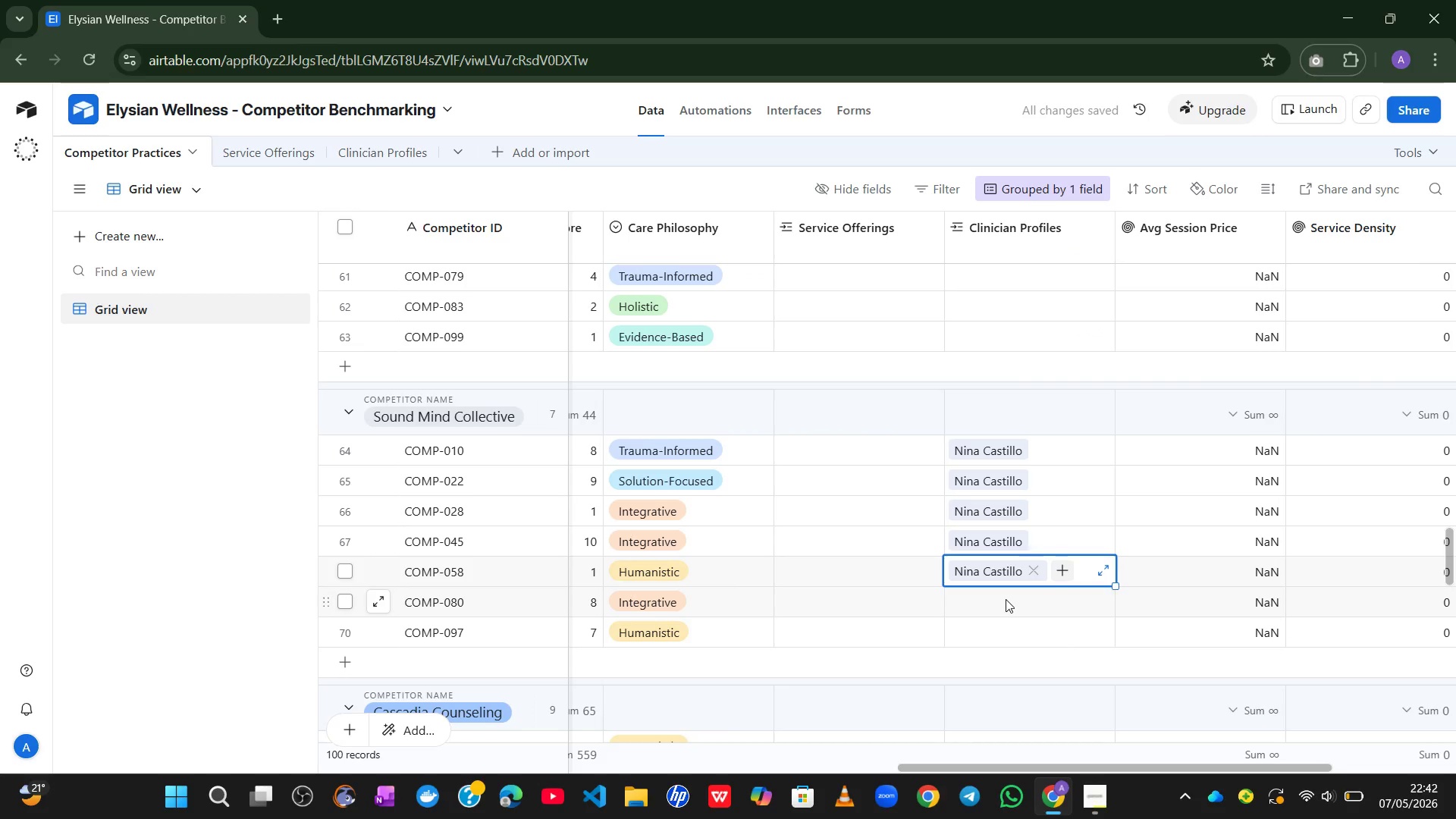 
left_click([1006, 599])
 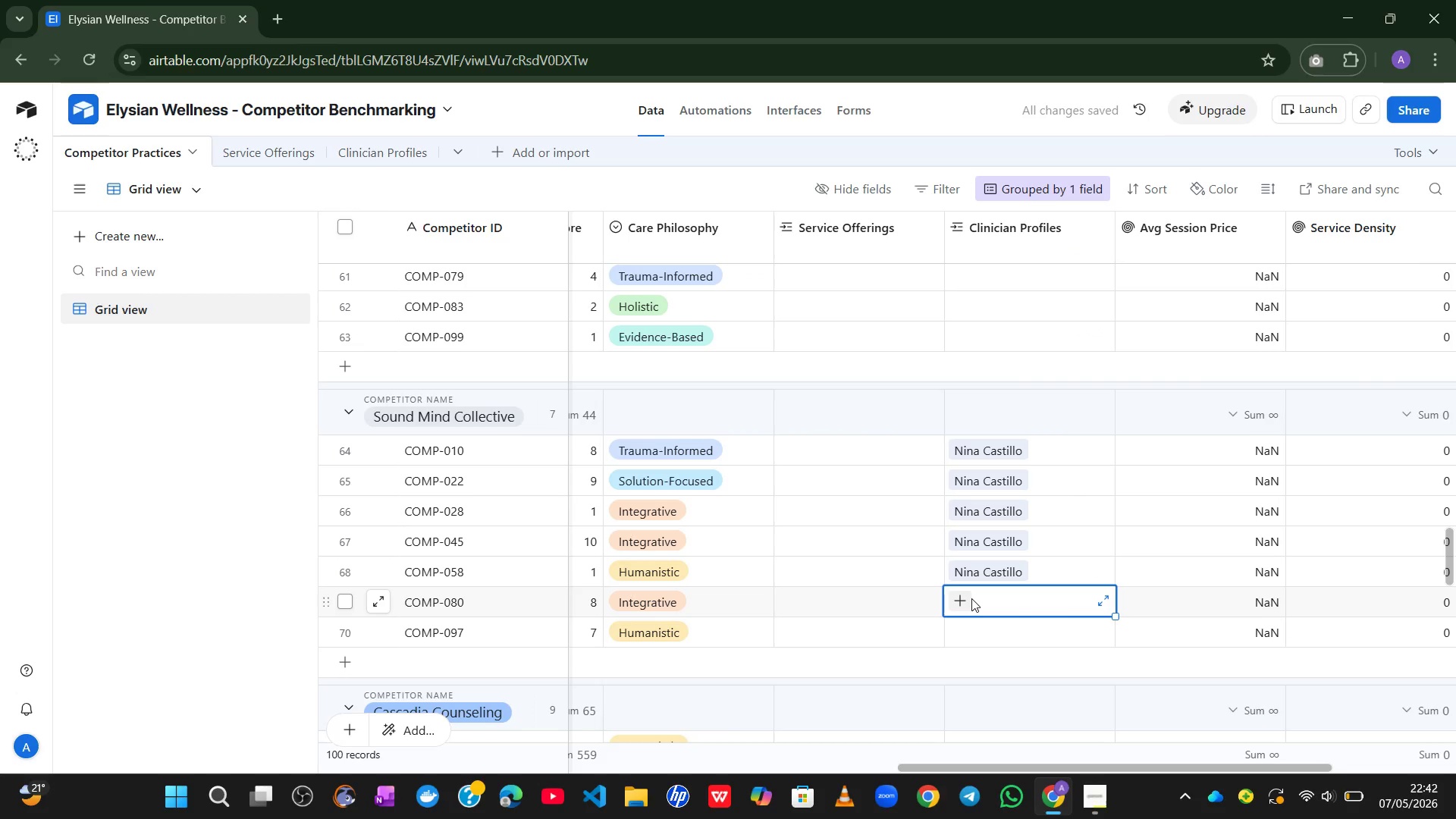 
left_click([971, 598])
 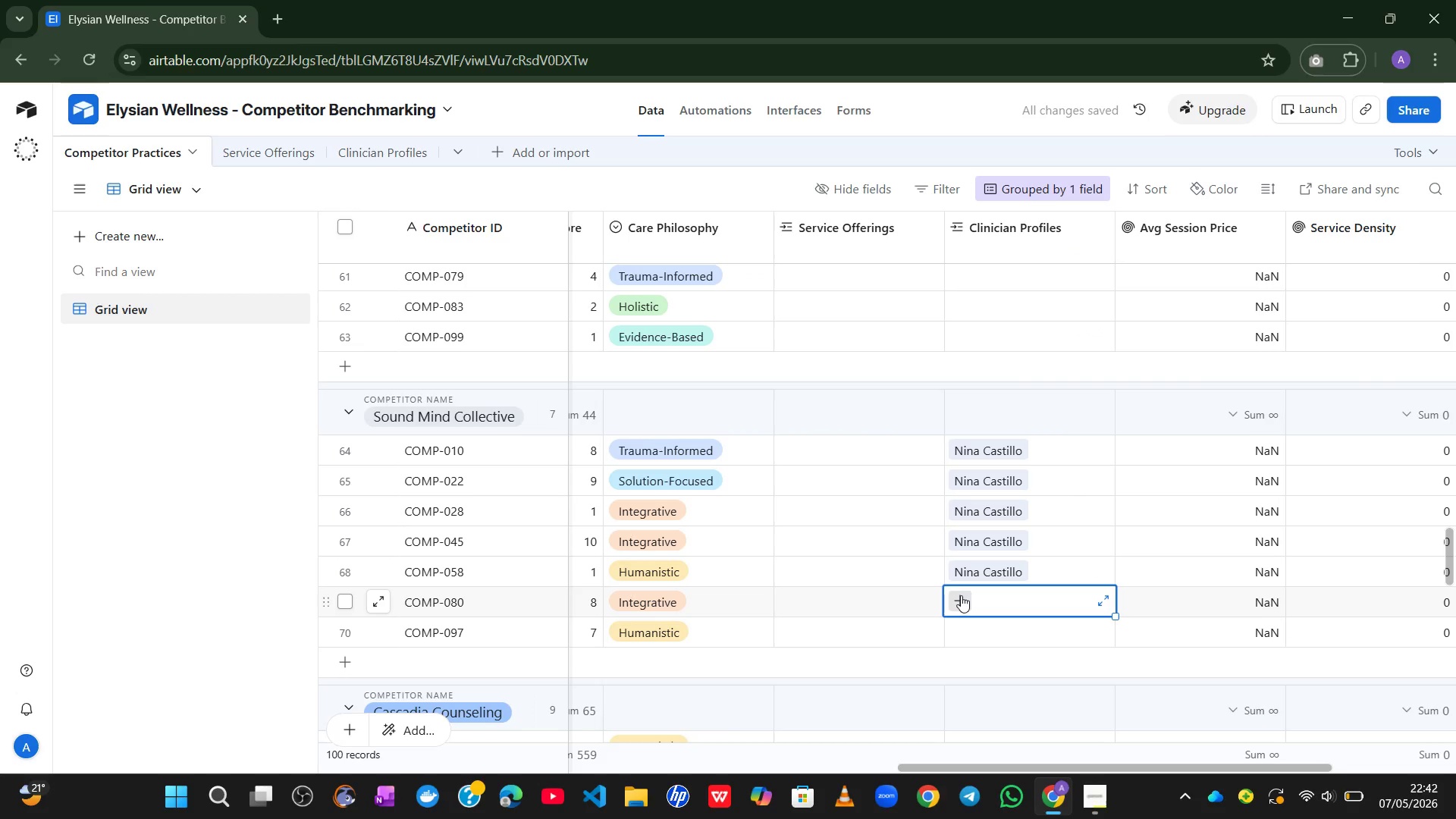 
left_click([961, 595])
 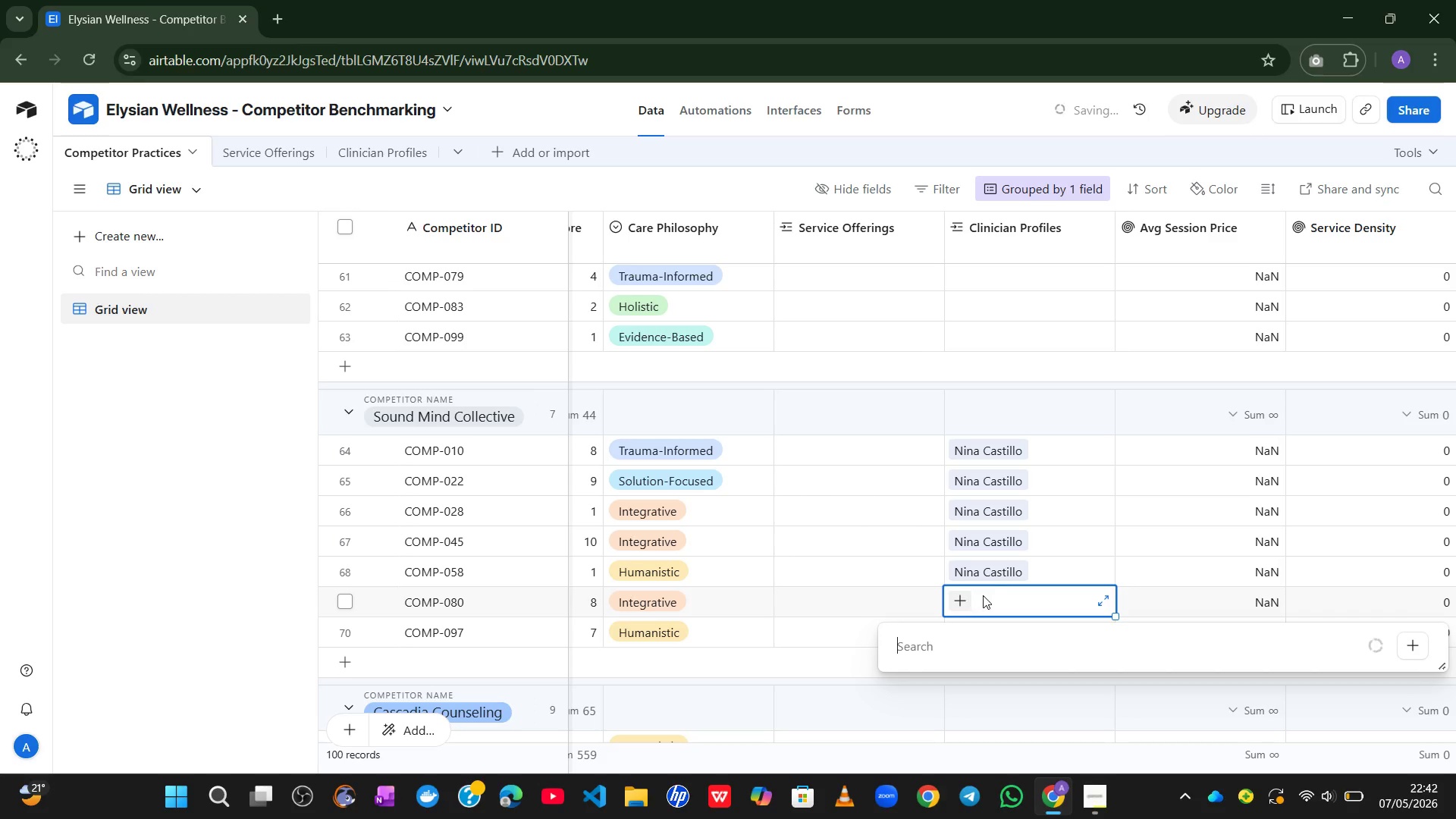 
mouse_move([974, 549])
 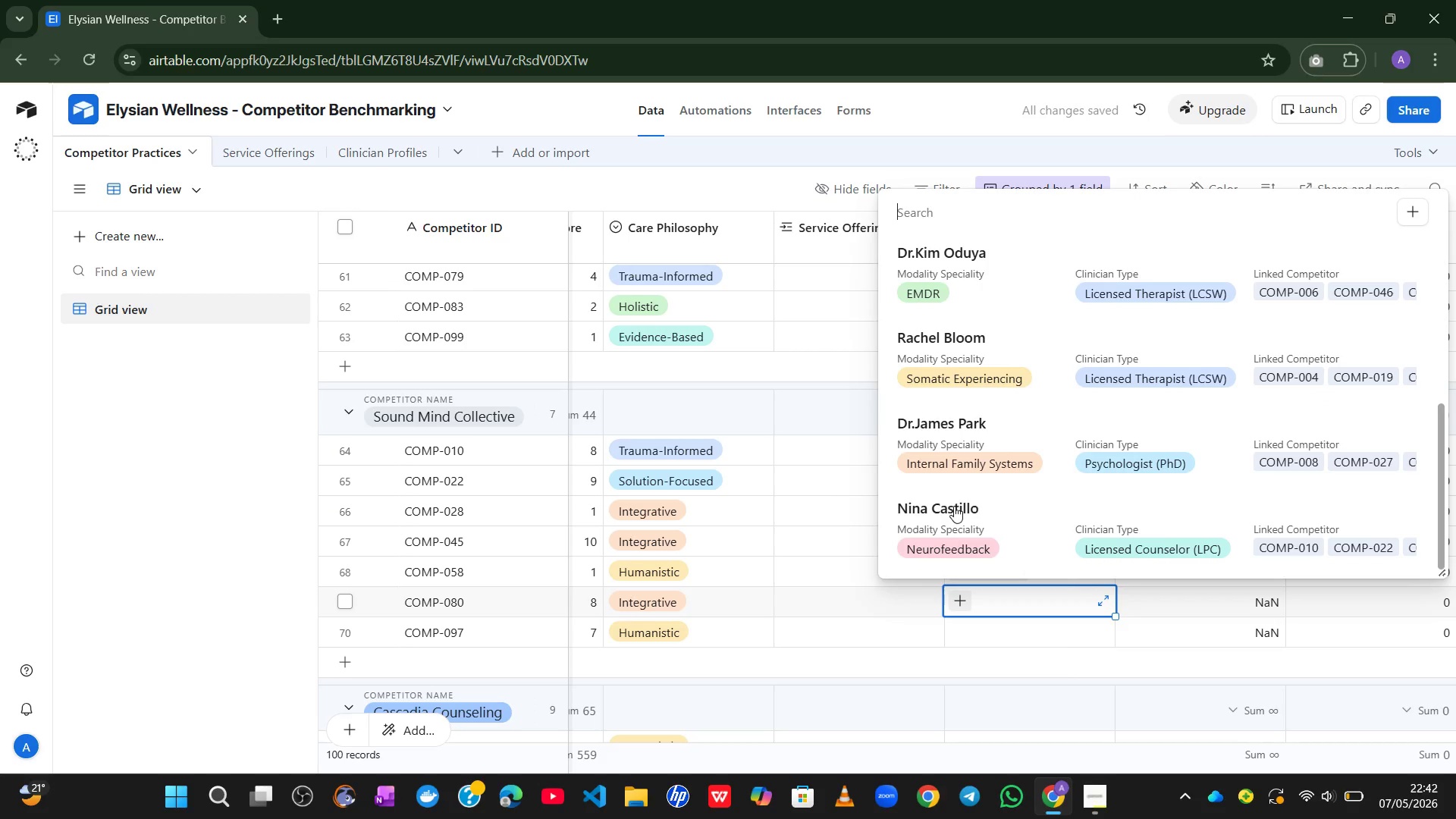 
left_click([954, 506])
 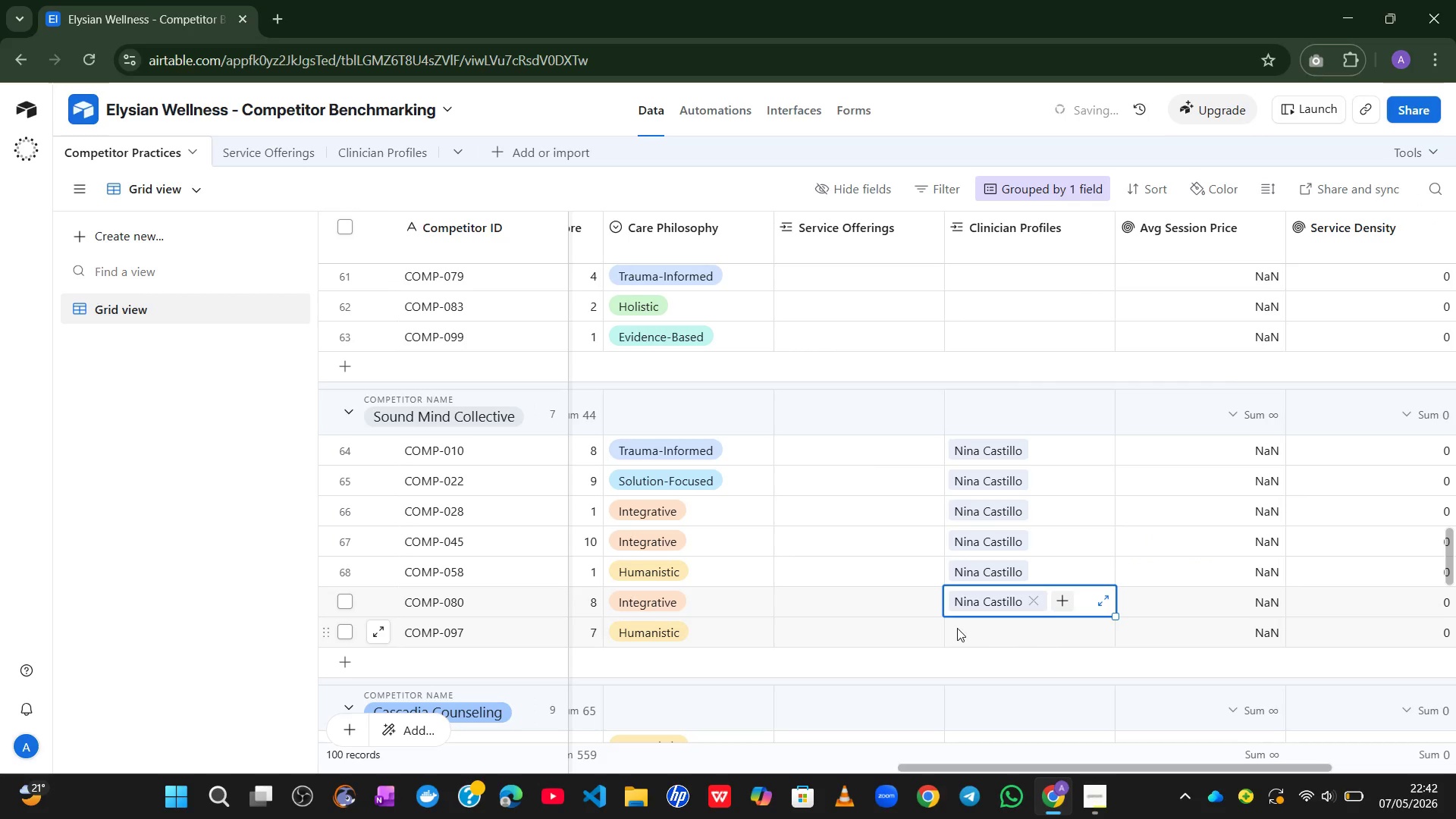 
left_click([957, 628])
 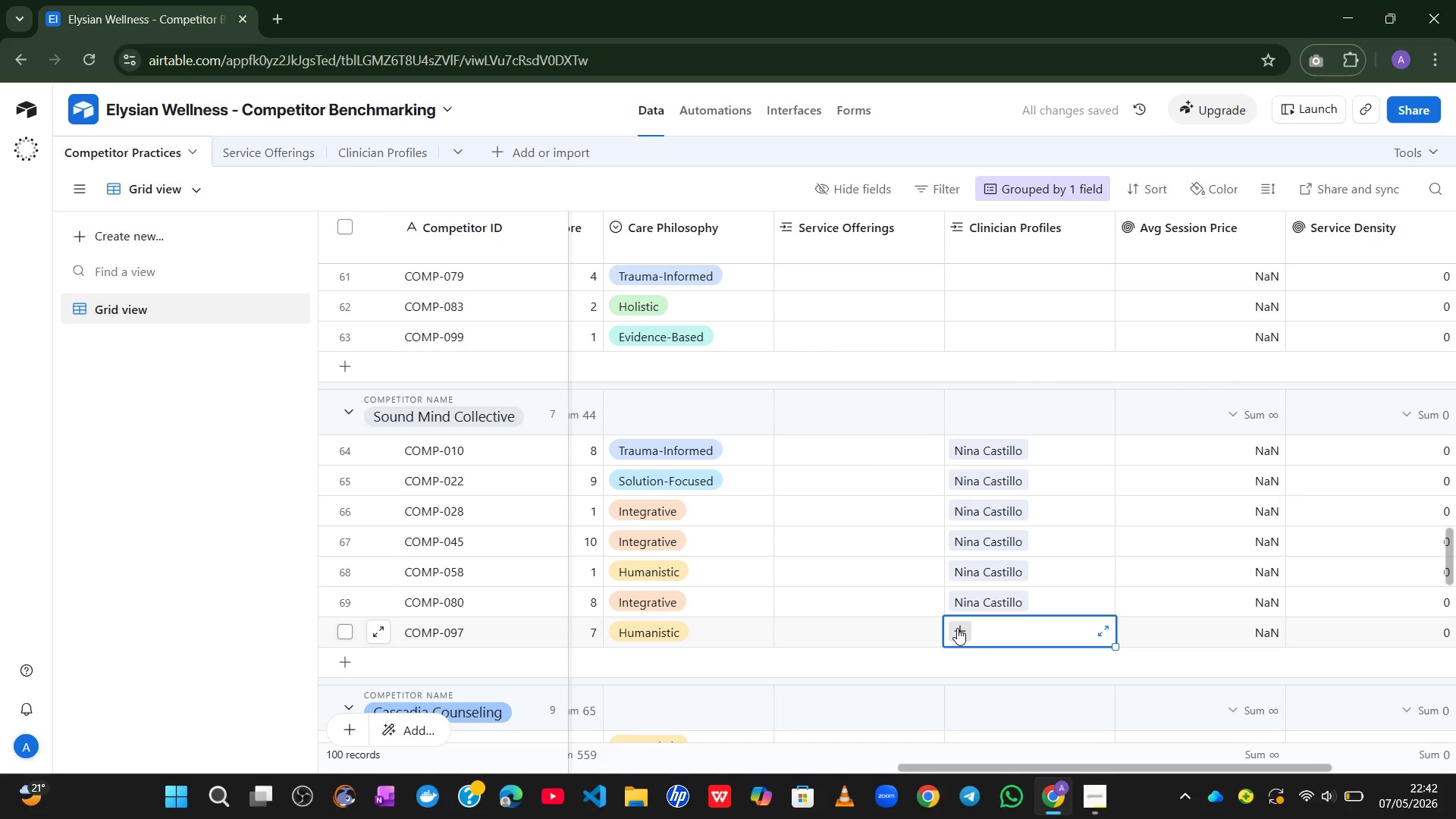 
left_click([957, 628])
 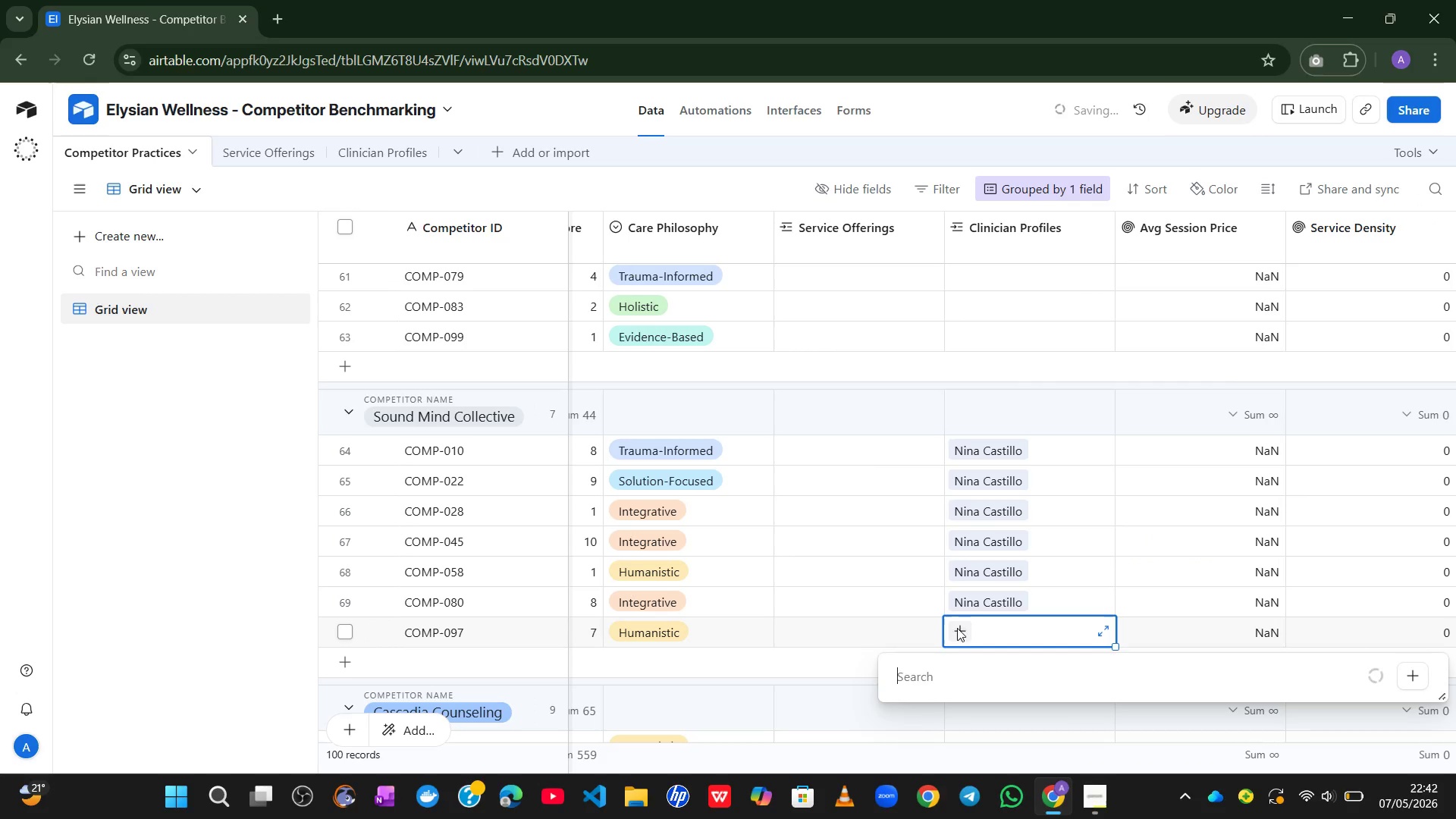 
mouse_move([940, 535])
 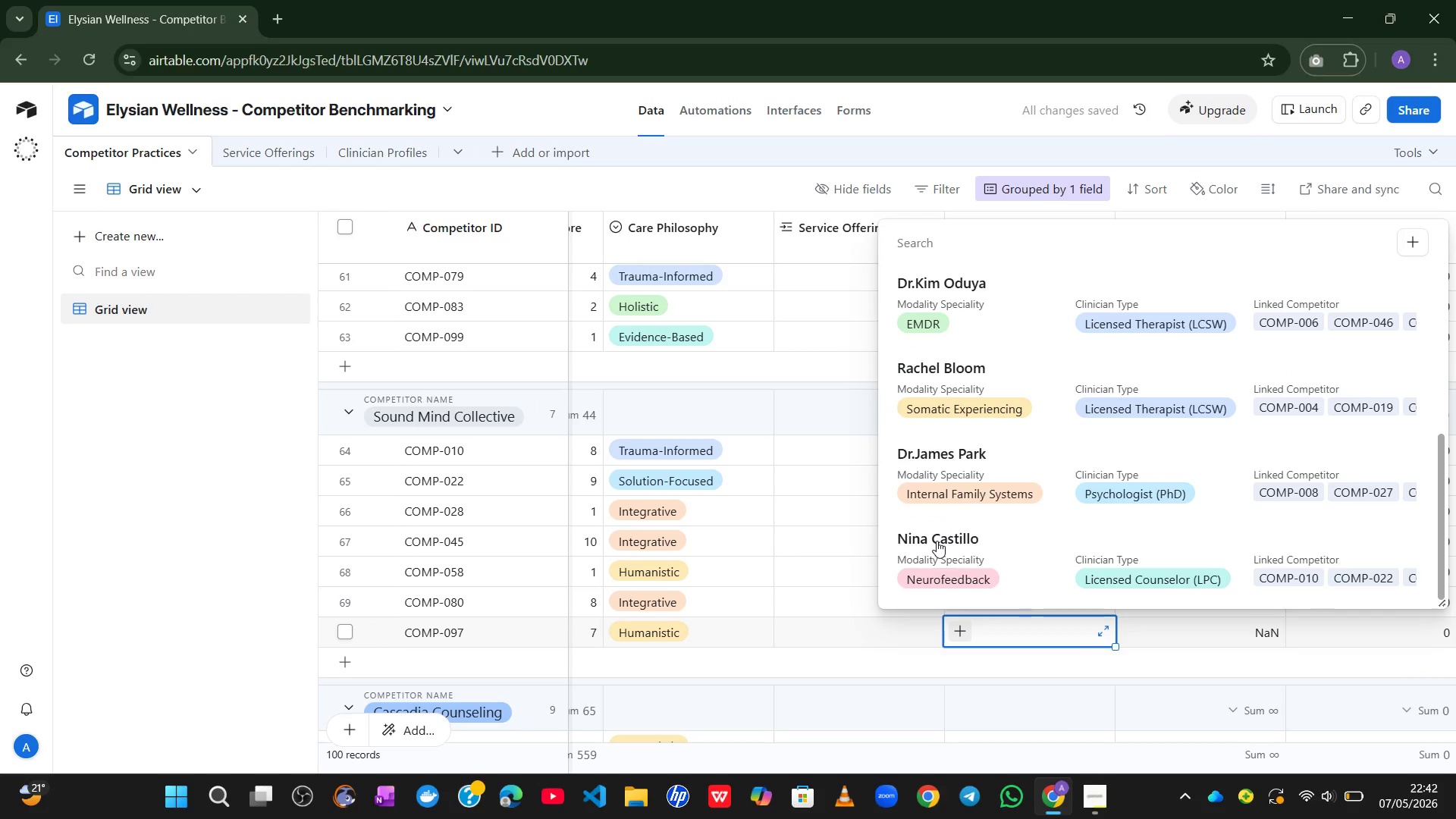 
left_click([937, 541])
 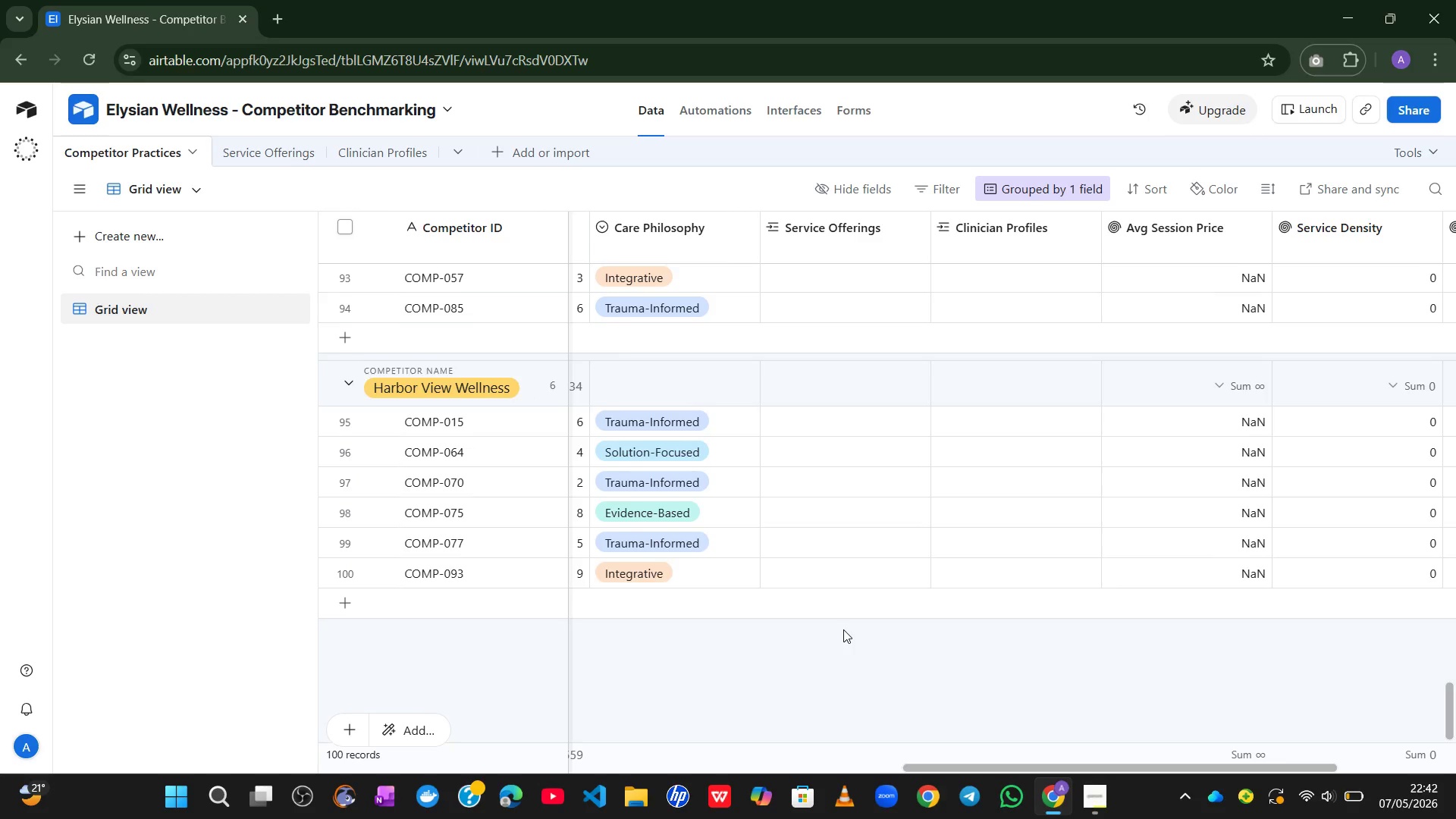 
wait(25.31)
 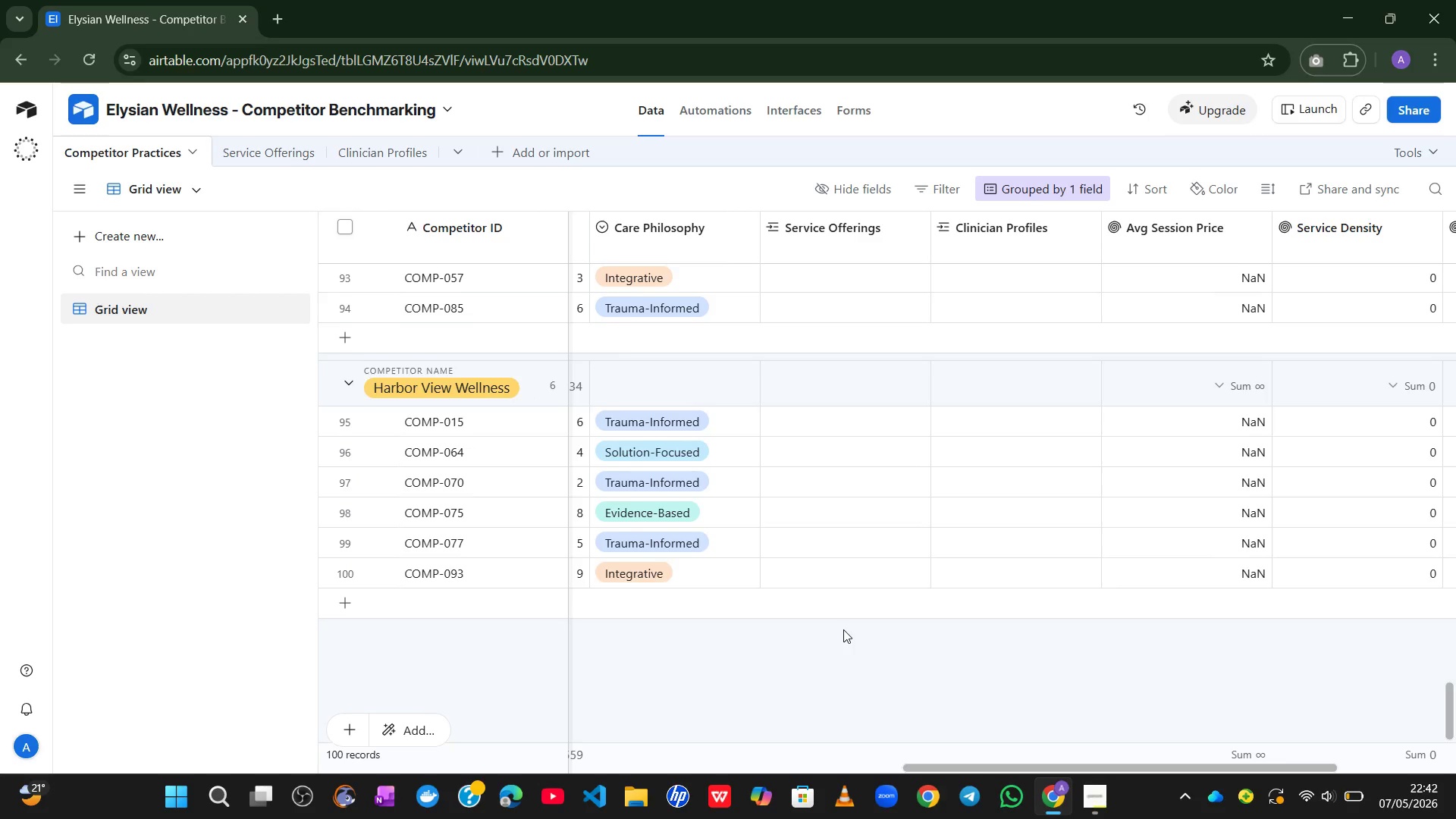 
left_click([265, 157])
 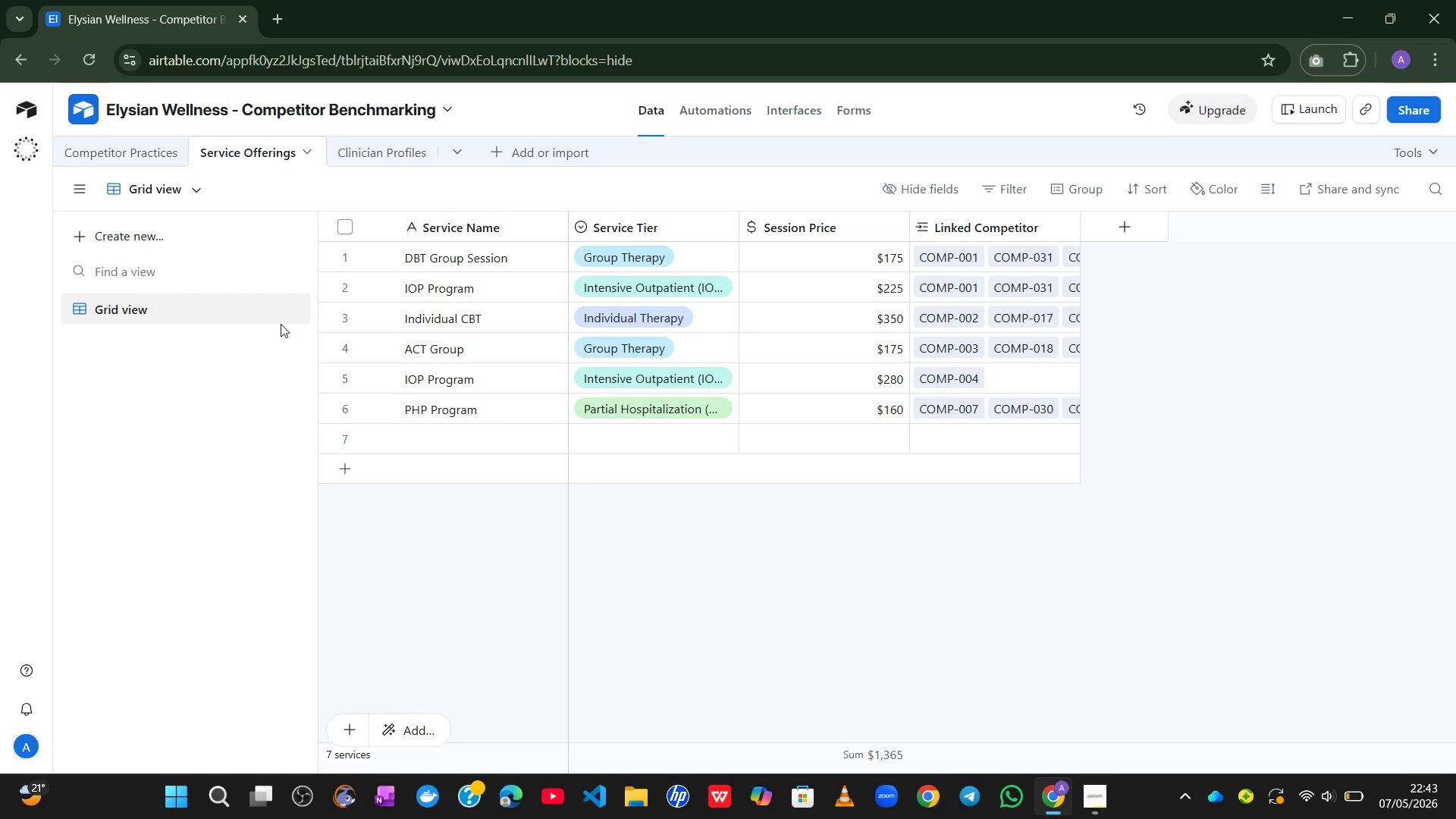 
wait(13.56)
 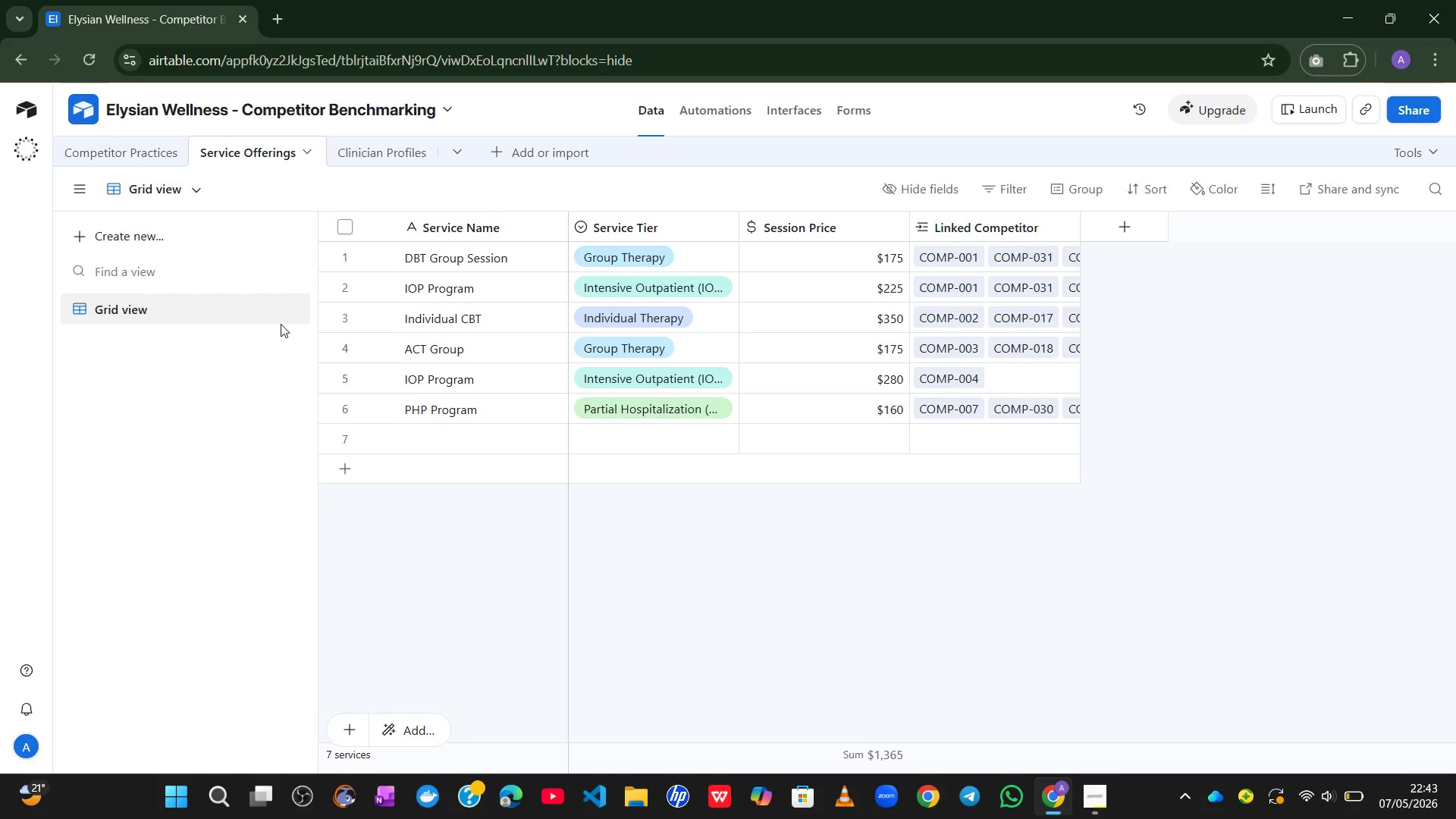 
left_click([366, 146])
 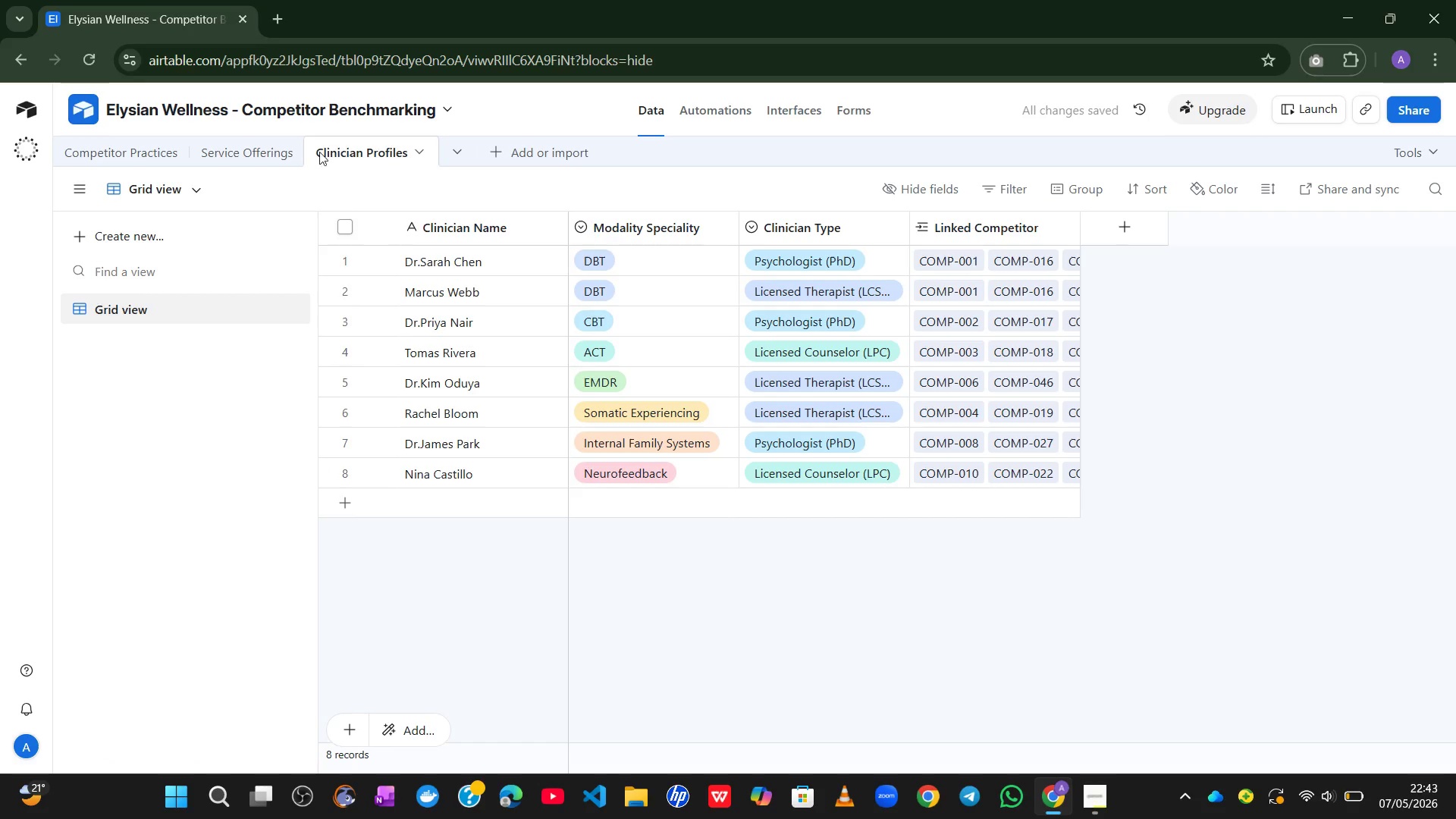 
left_click([105, 150])
 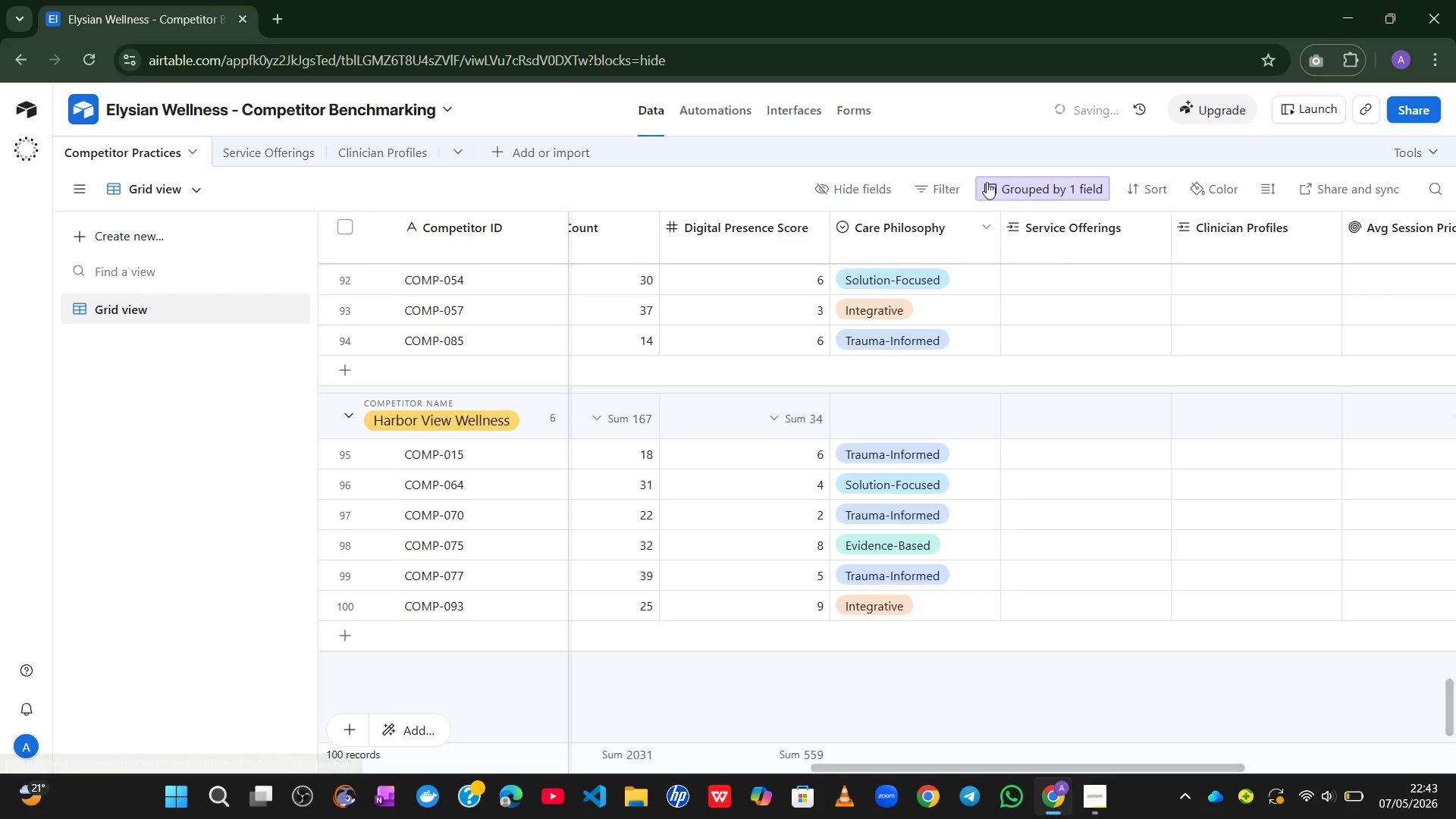 
left_click([1021, 187])
 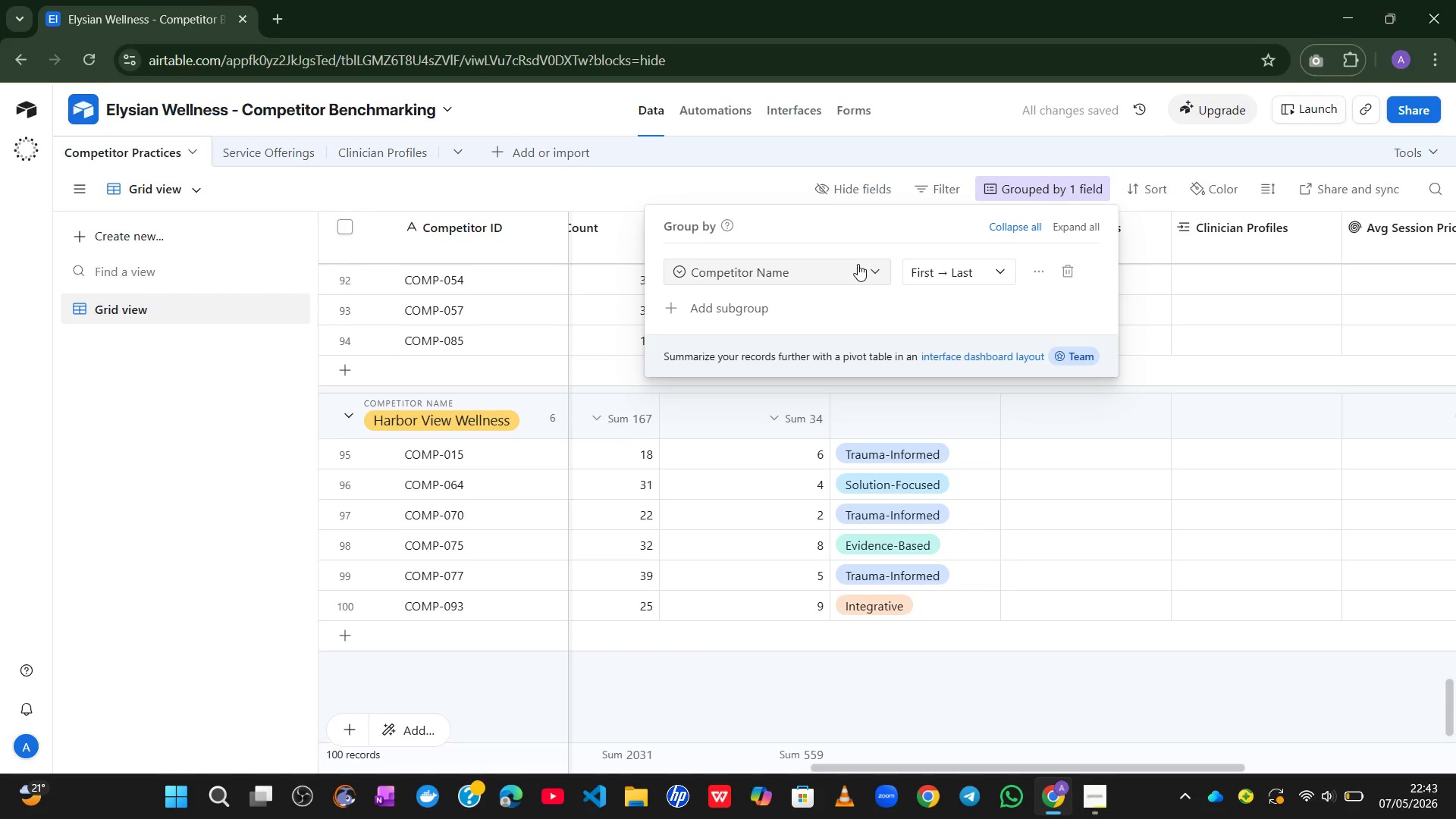 
left_click([865, 263])
 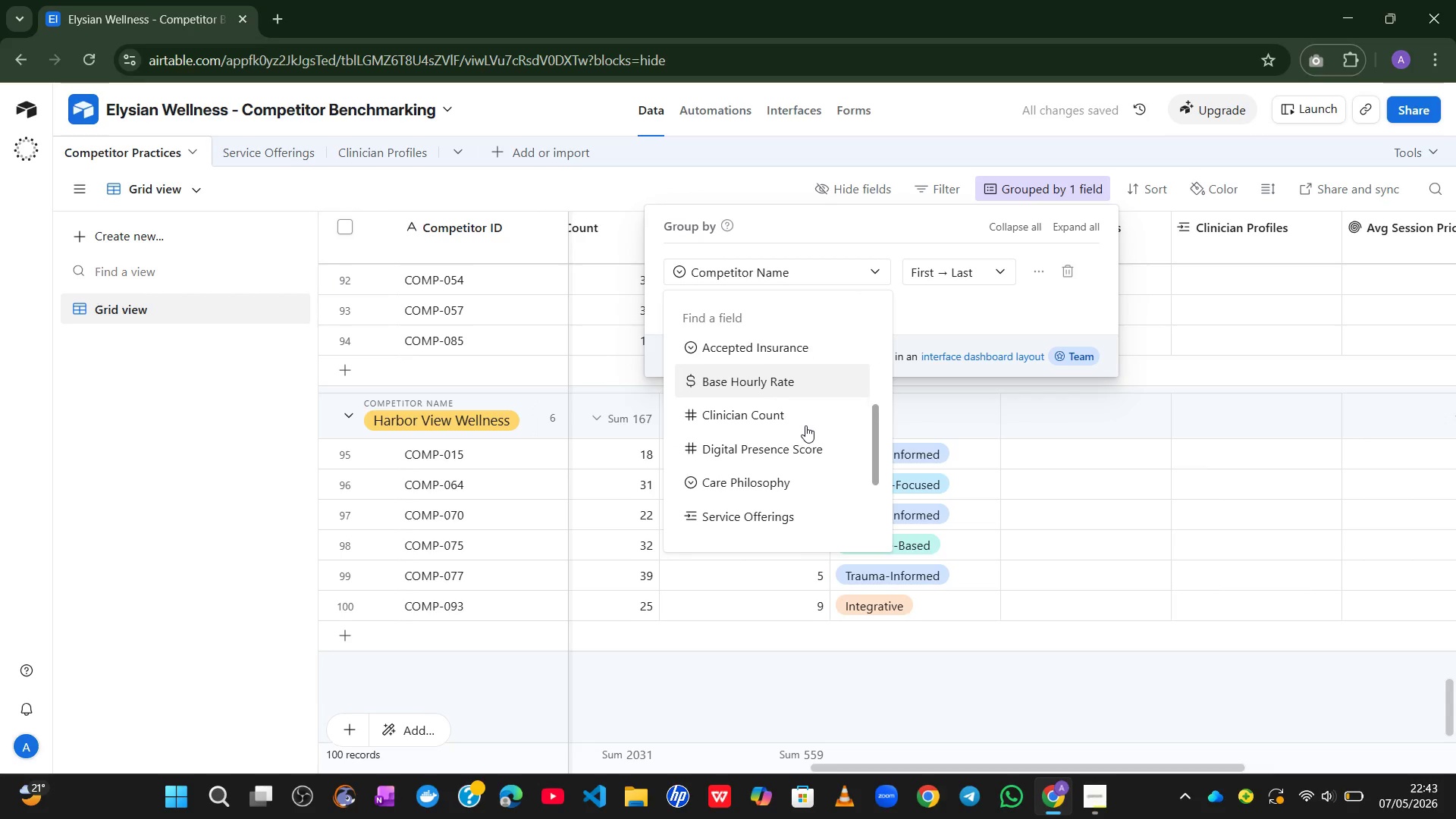 
wait(8.31)
 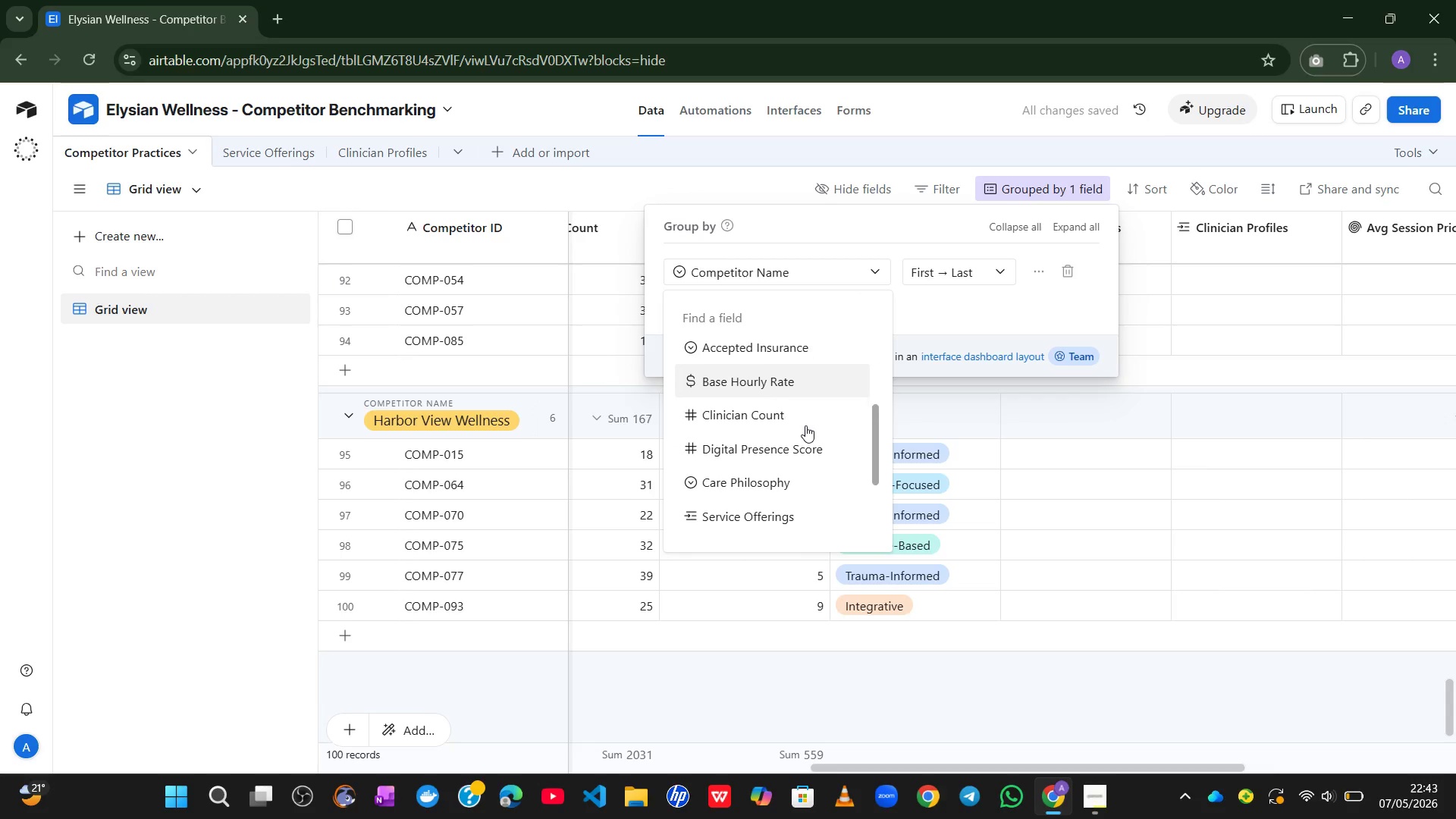 
left_click([788, 416])
 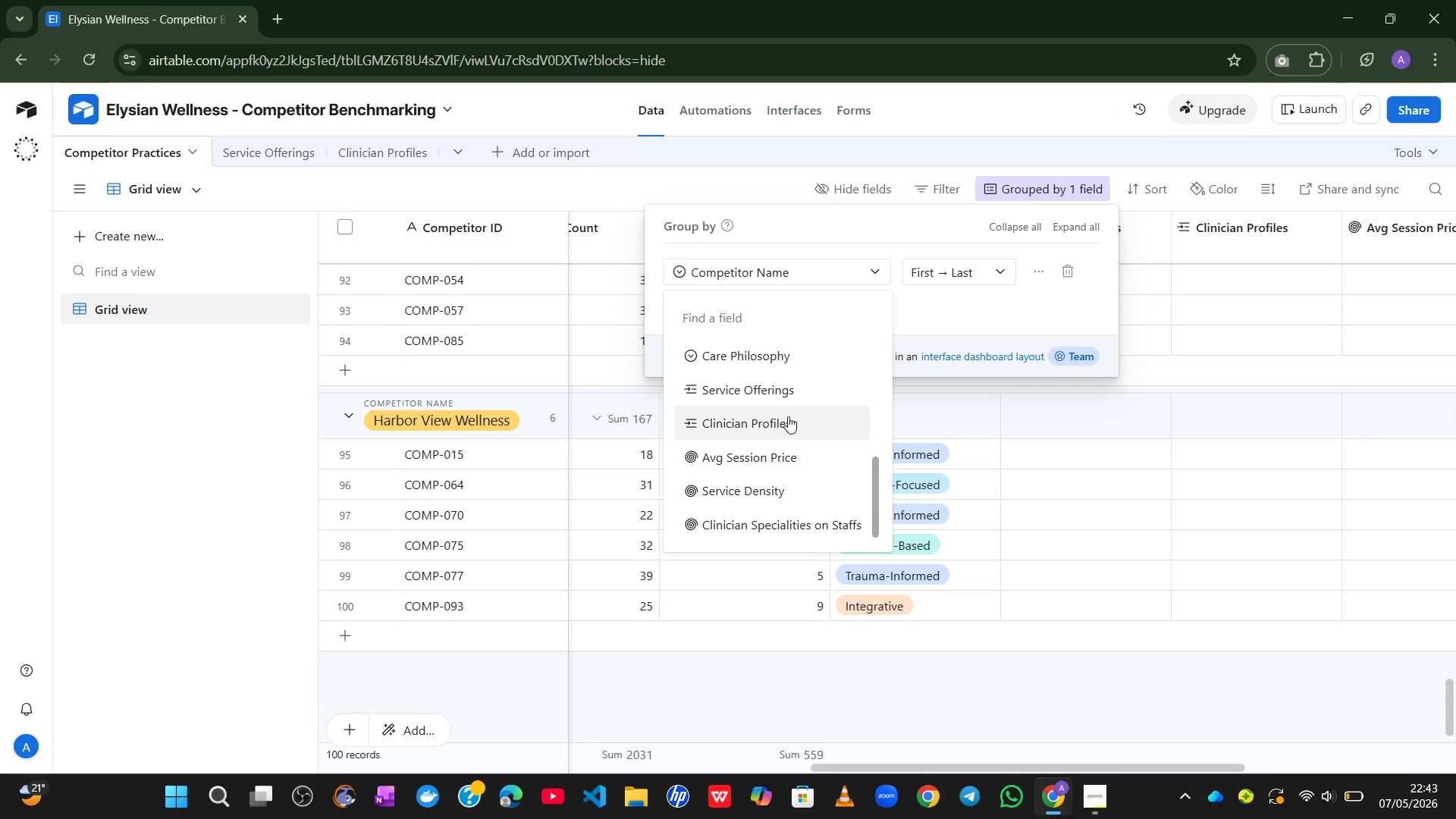 
mouse_move([797, 397])
 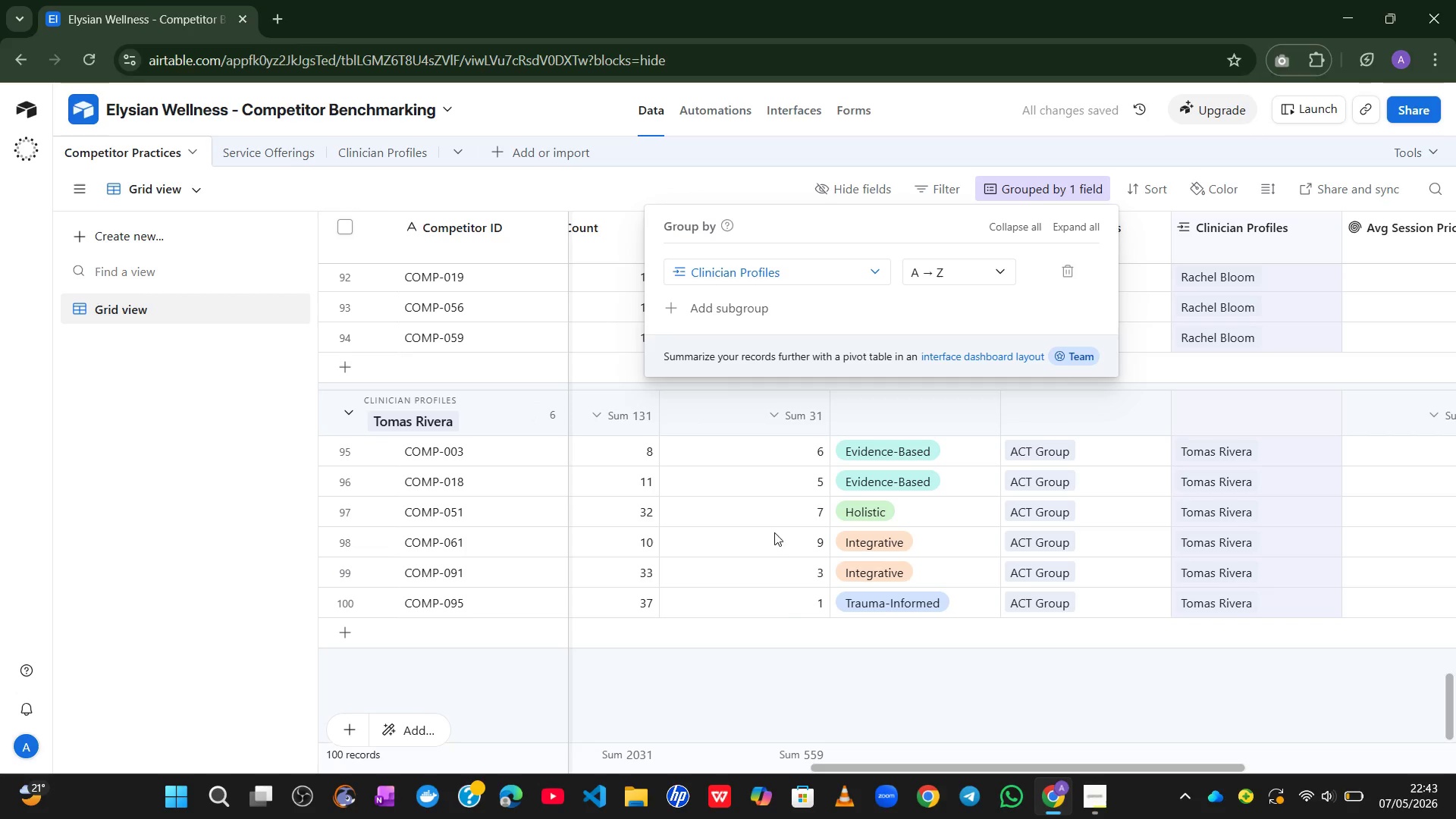 
left_click([762, 659])
 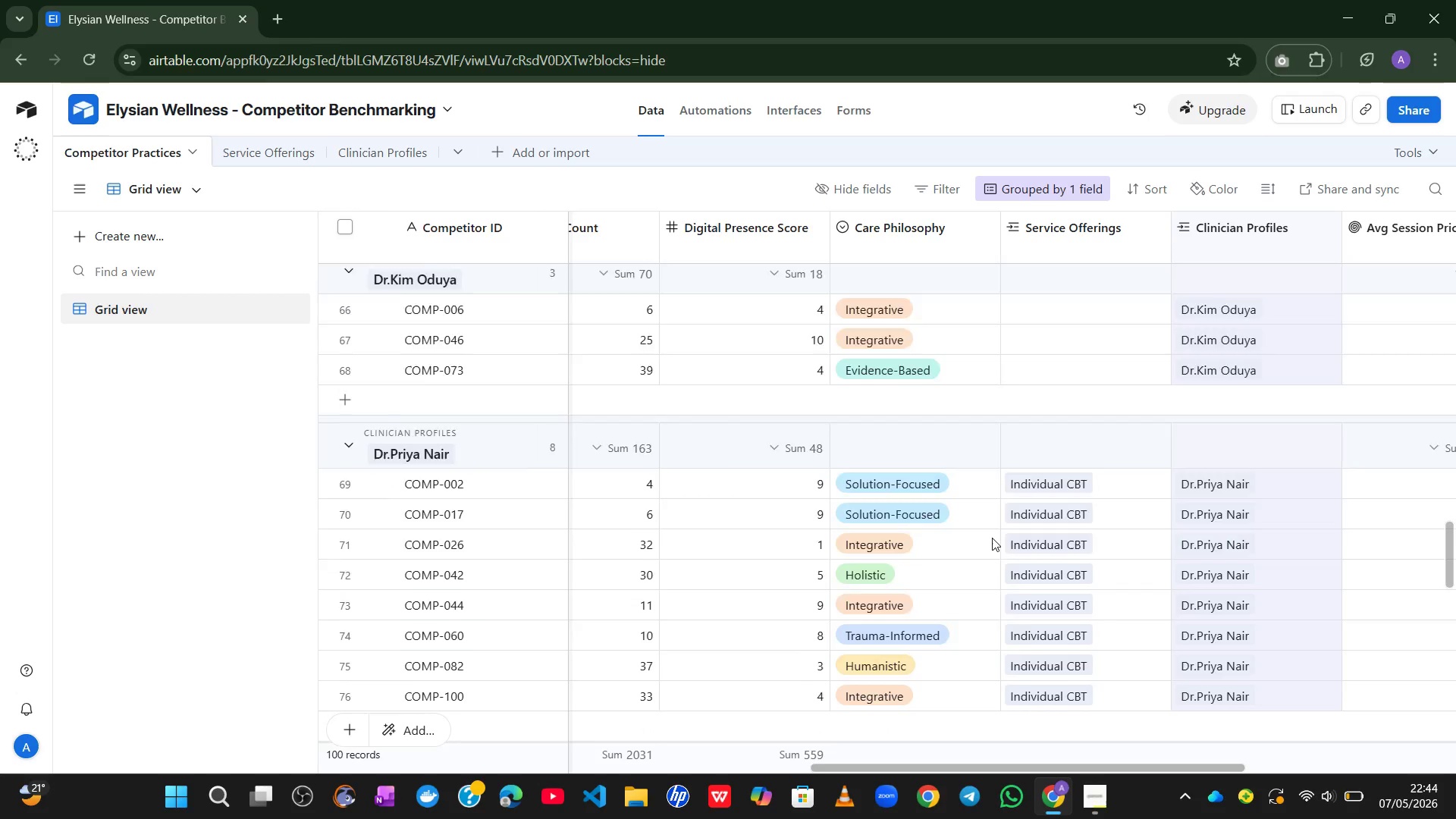 
wait(35.3)
 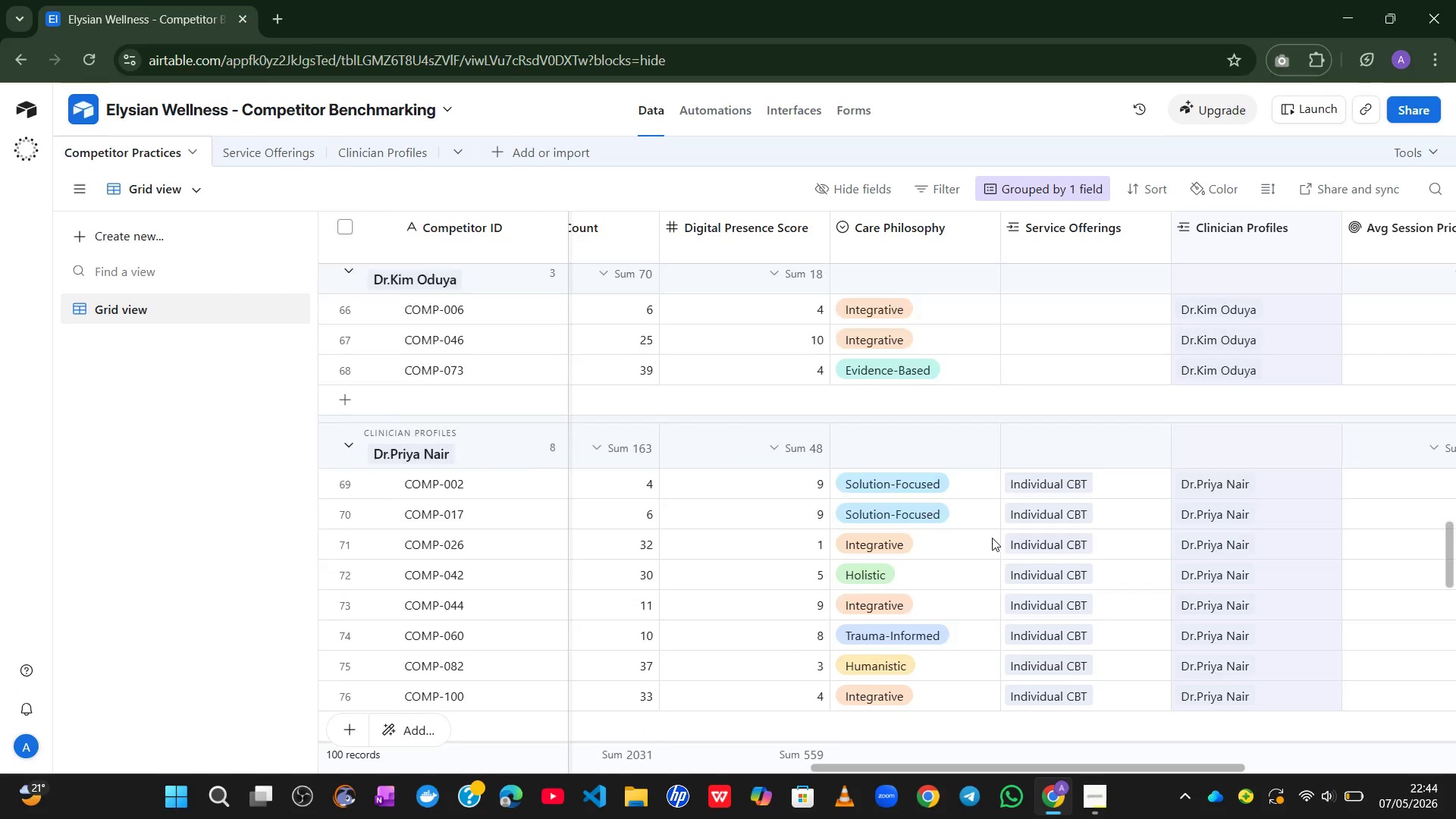 
mouse_move([1130, 310])
 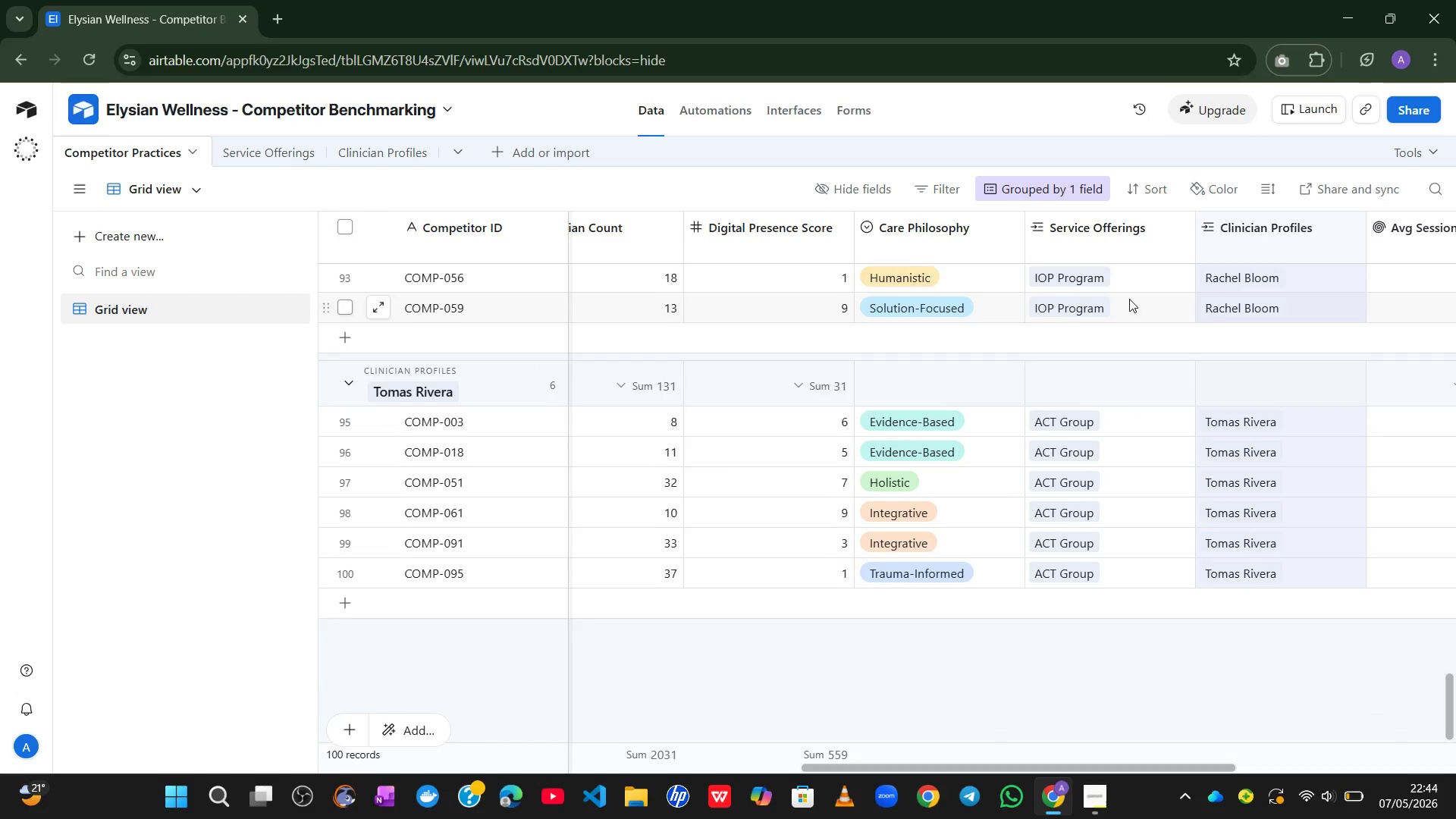 
left_click([1129, 299])
 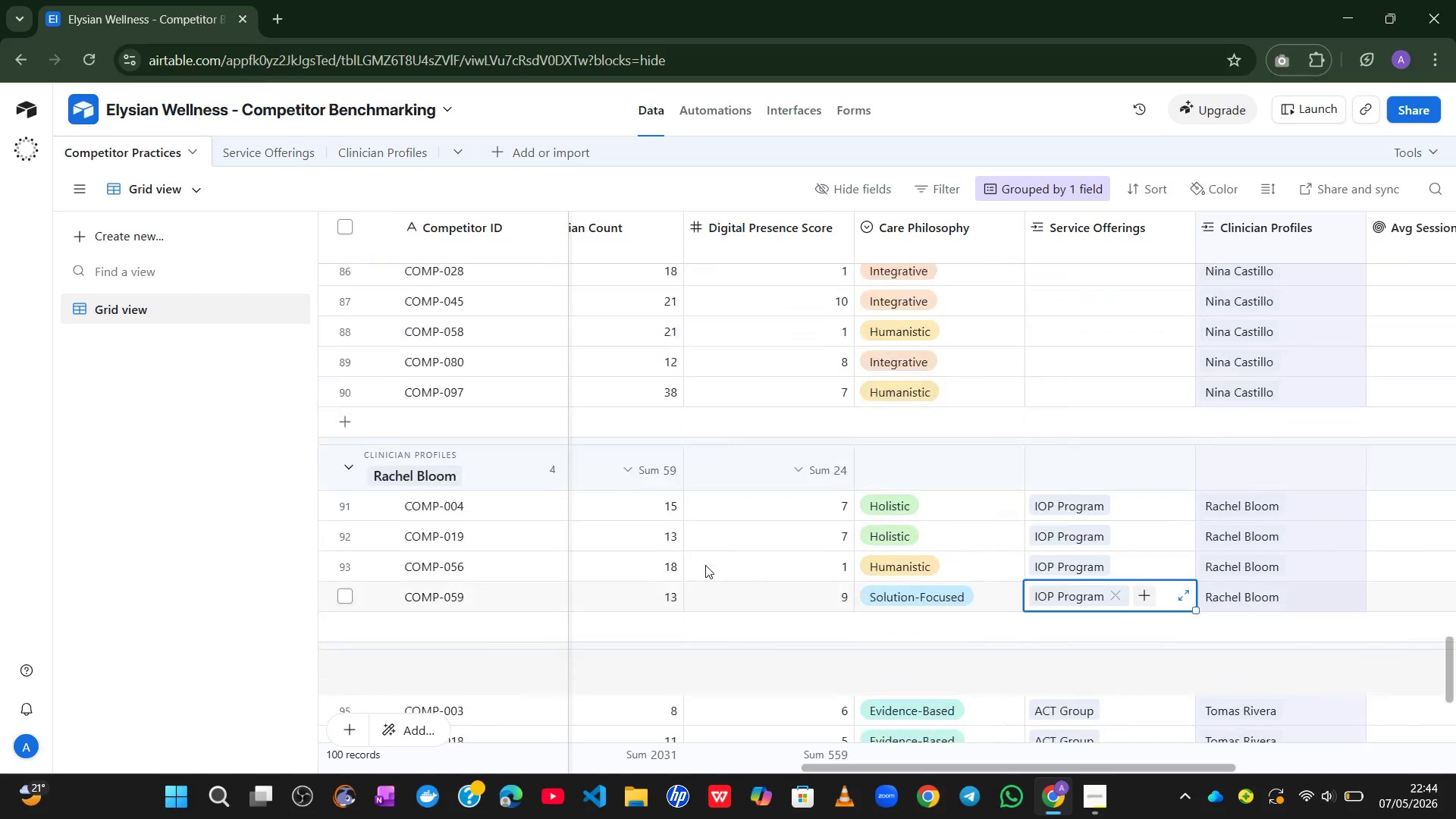 
wait(17.53)
 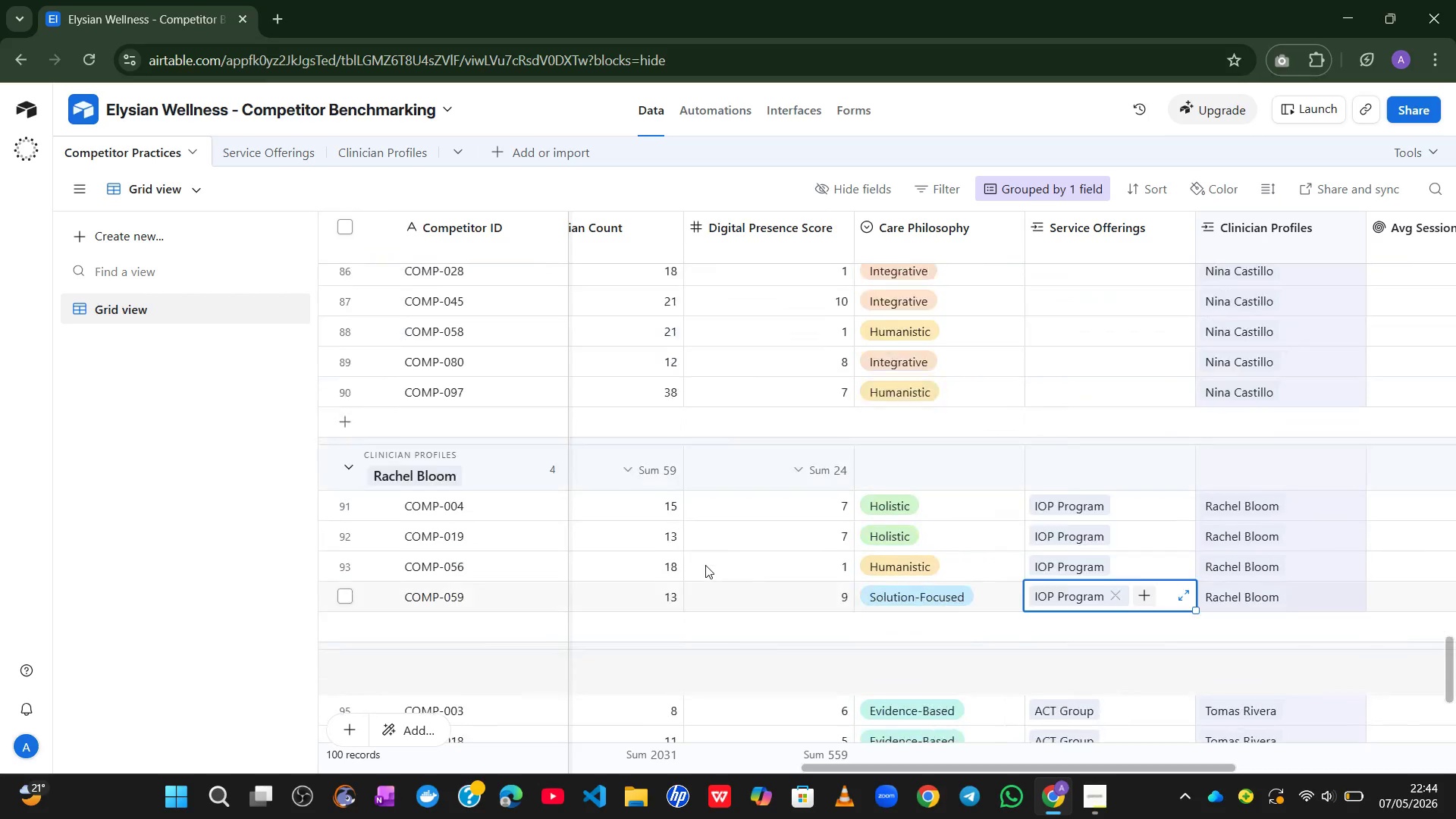 
left_click([359, 149])
 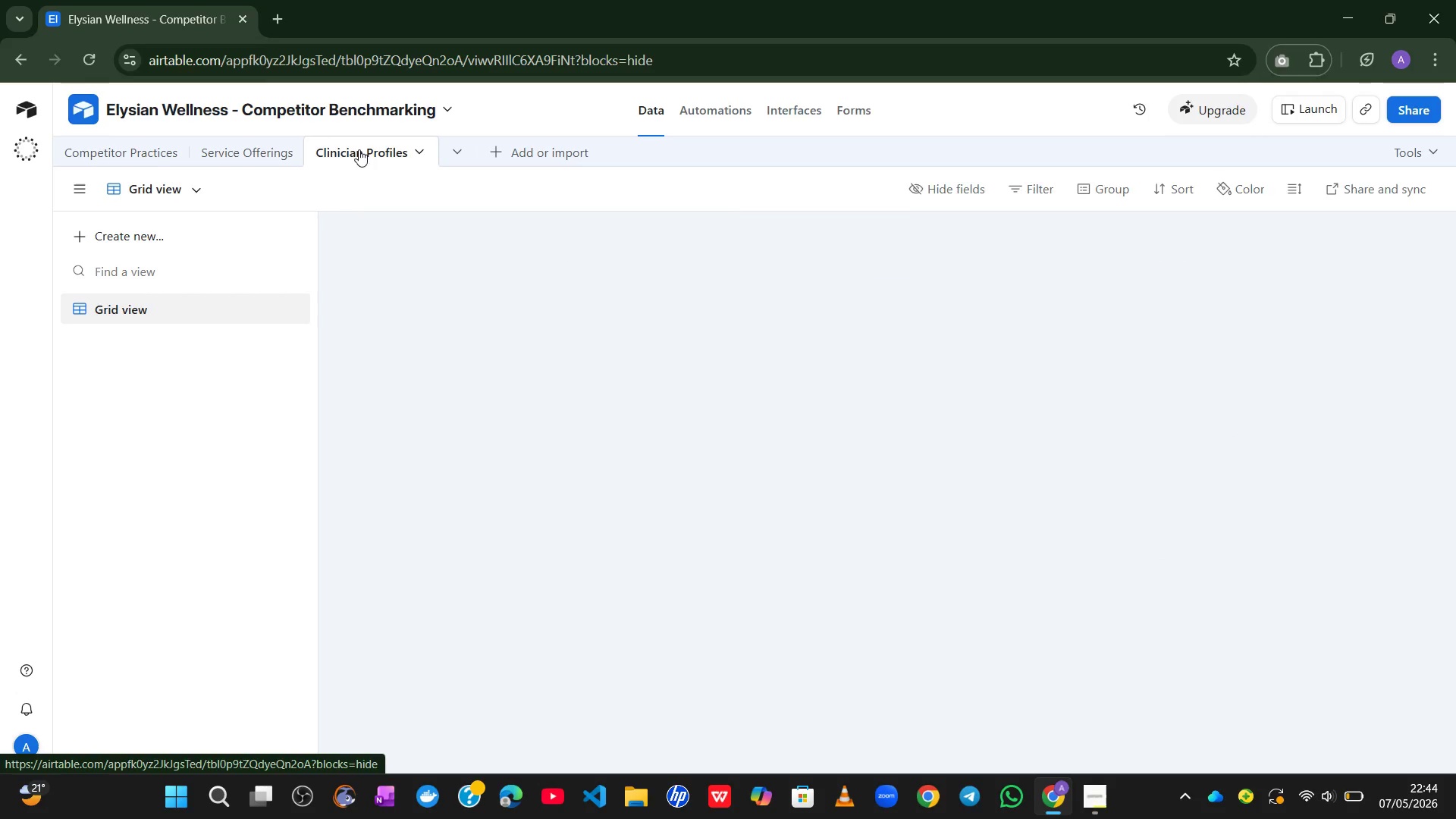 
mouse_move([339, 184])
 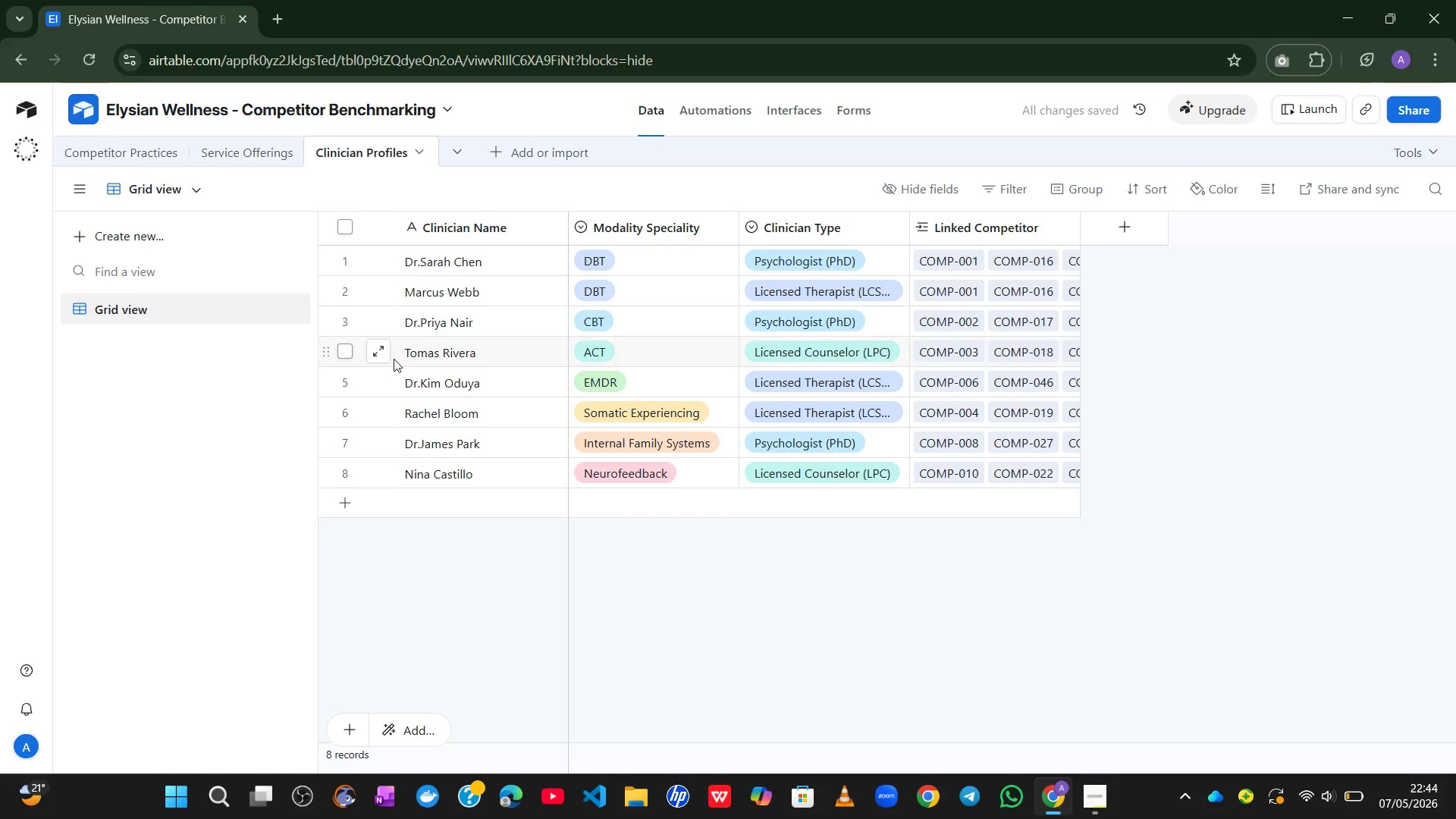 
wait(10.42)
 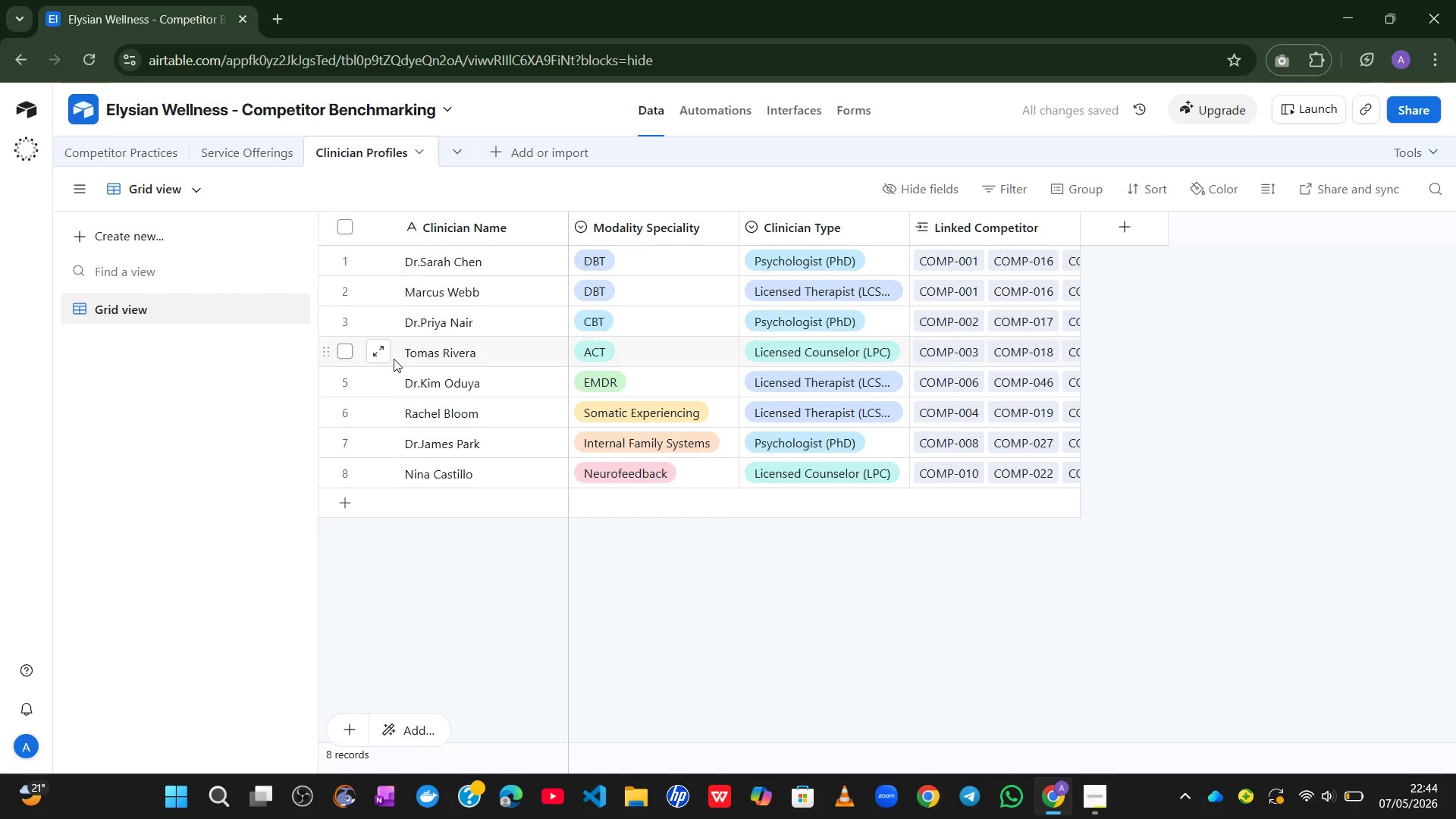 
left_click([131, 143])
 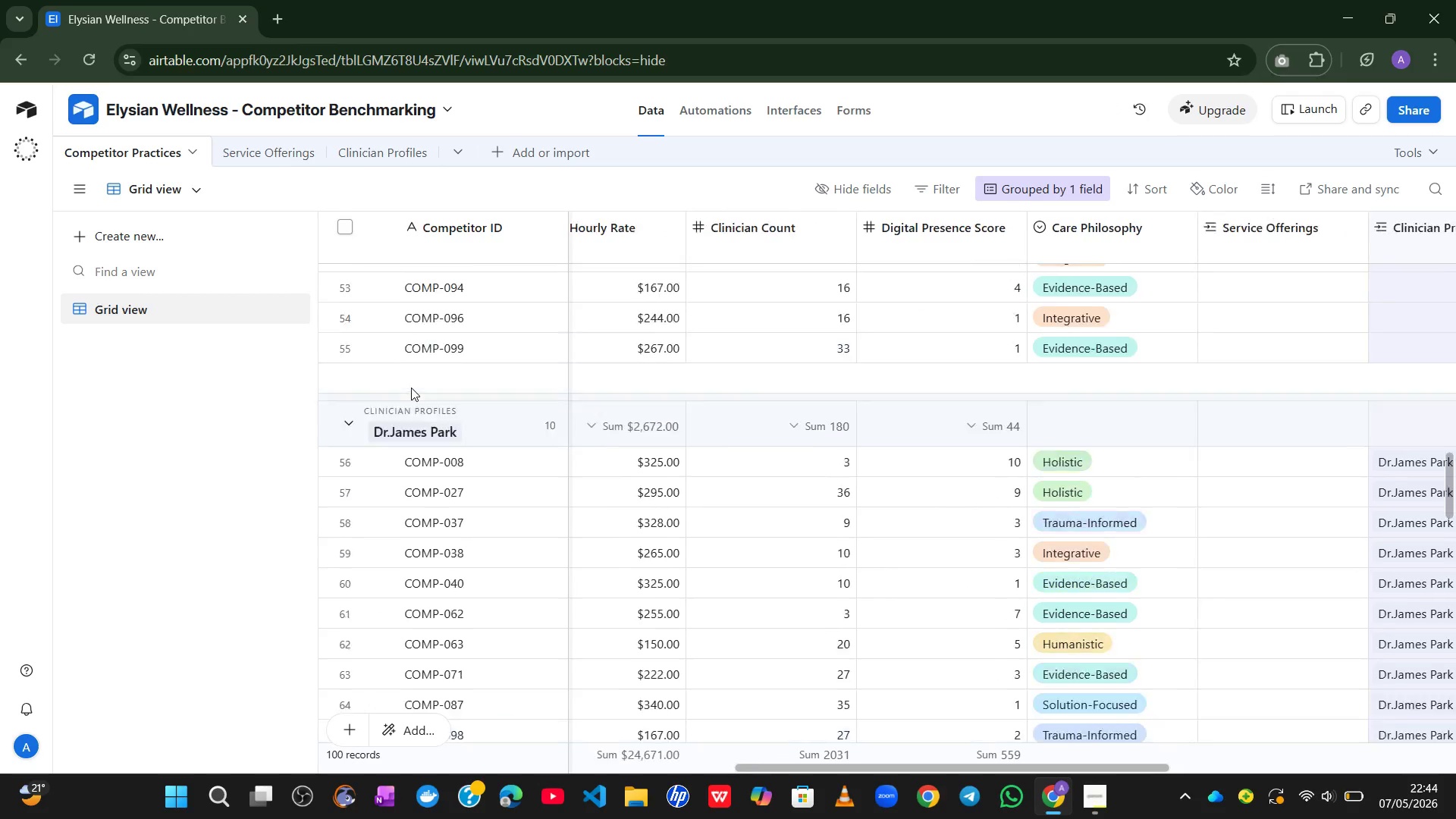 
wait(14.25)
 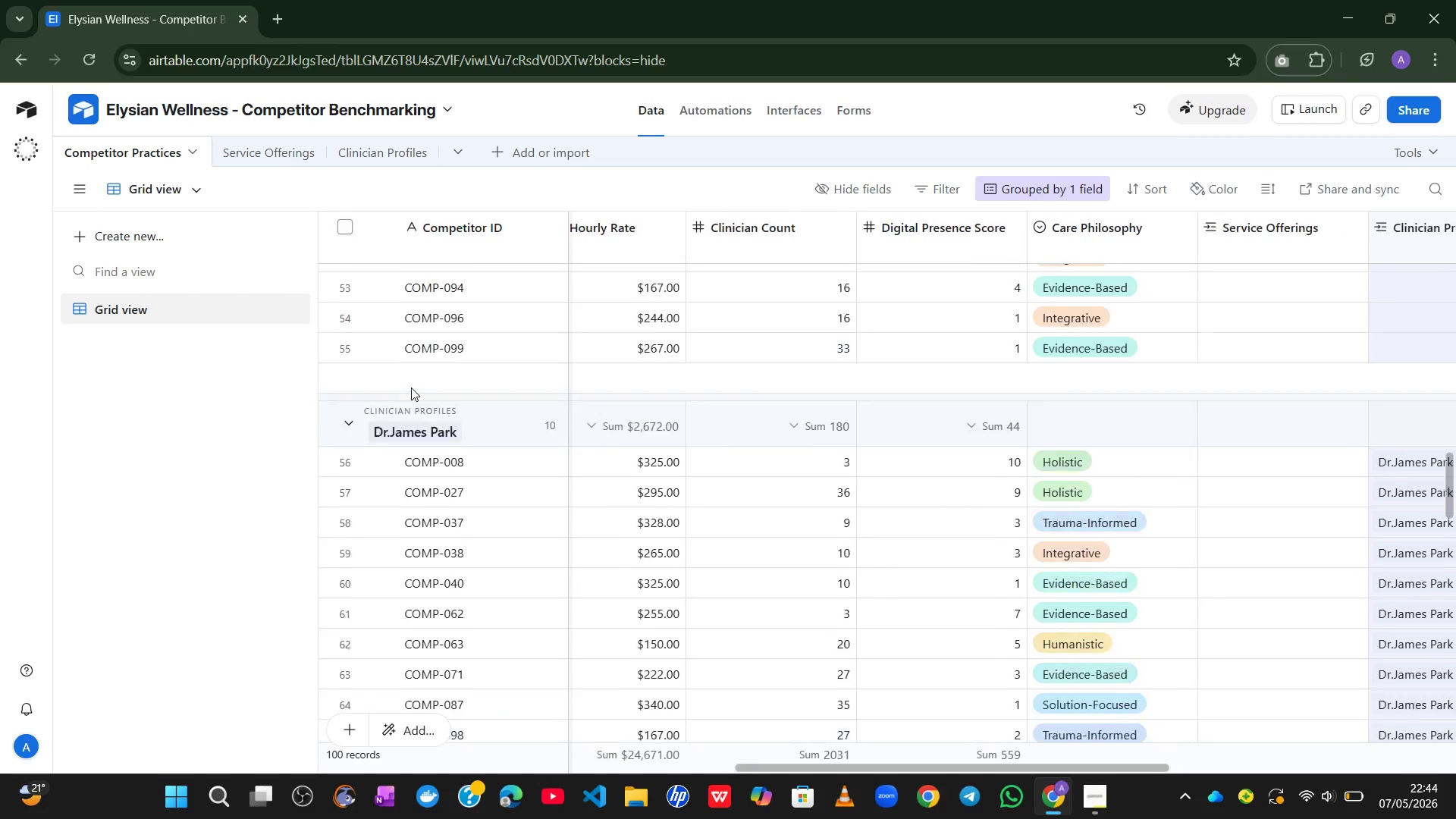 
left_click([262, 130])
 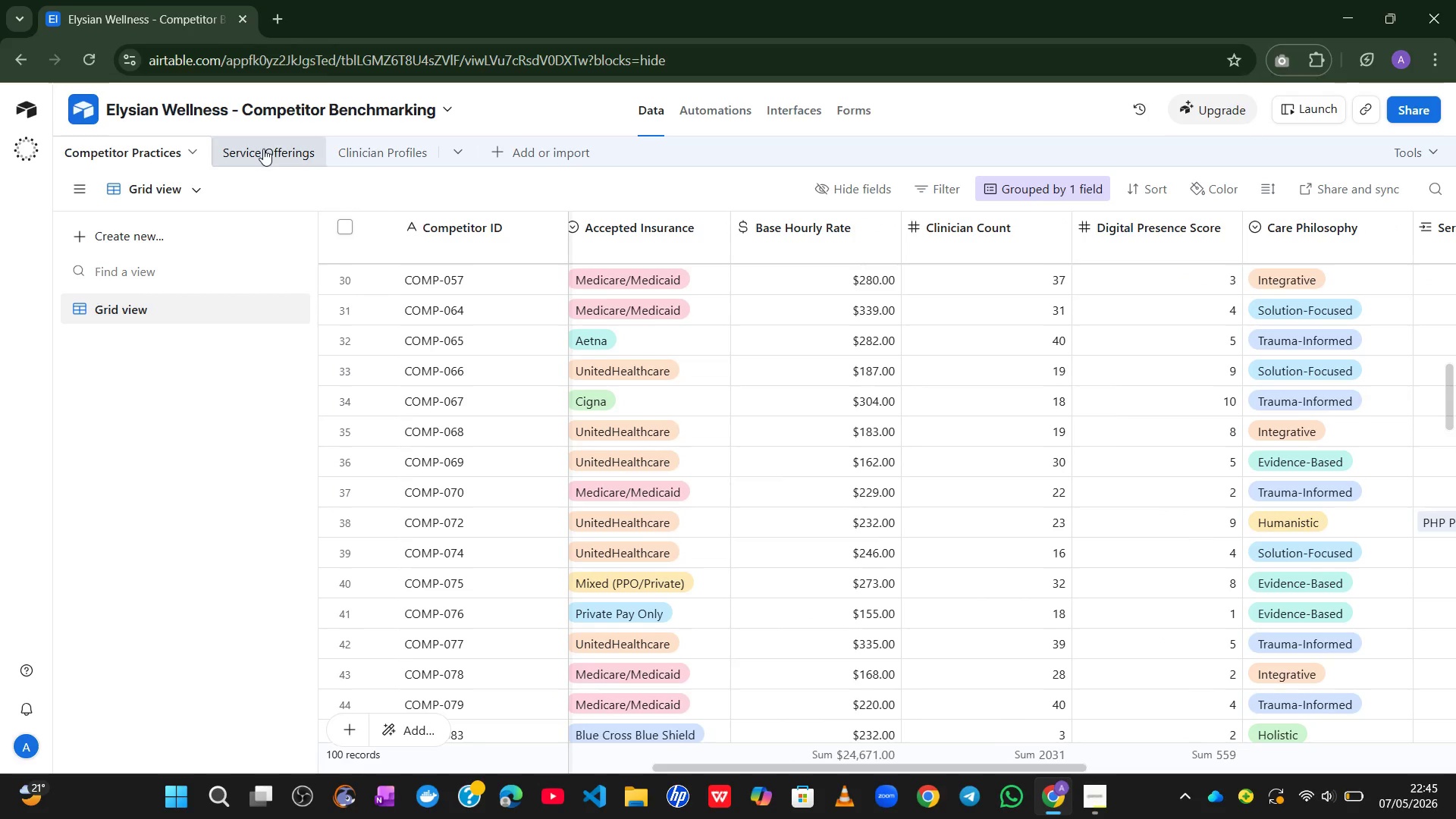 
left_click([263, 149])
 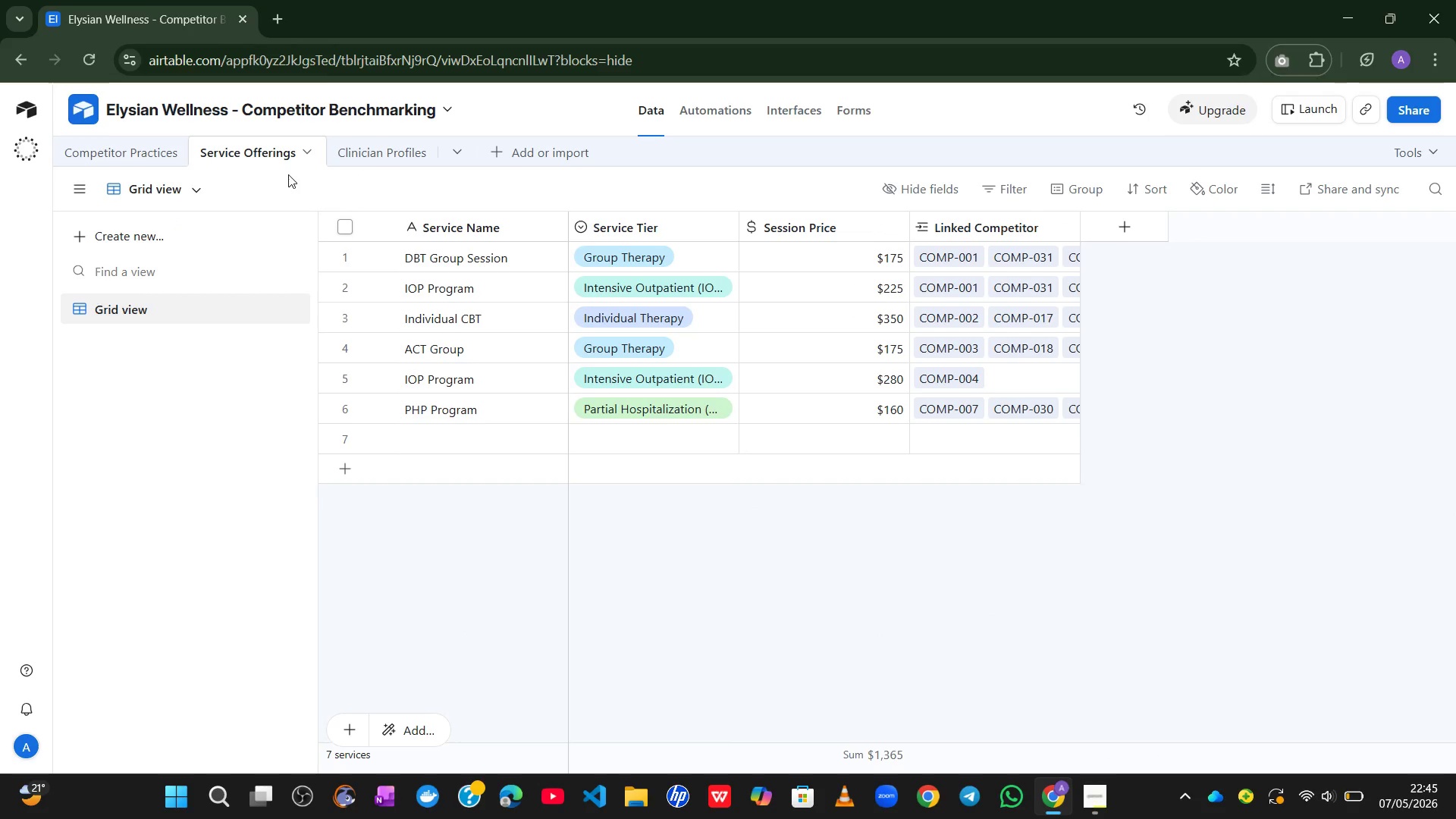 
left_click([369, 146])
 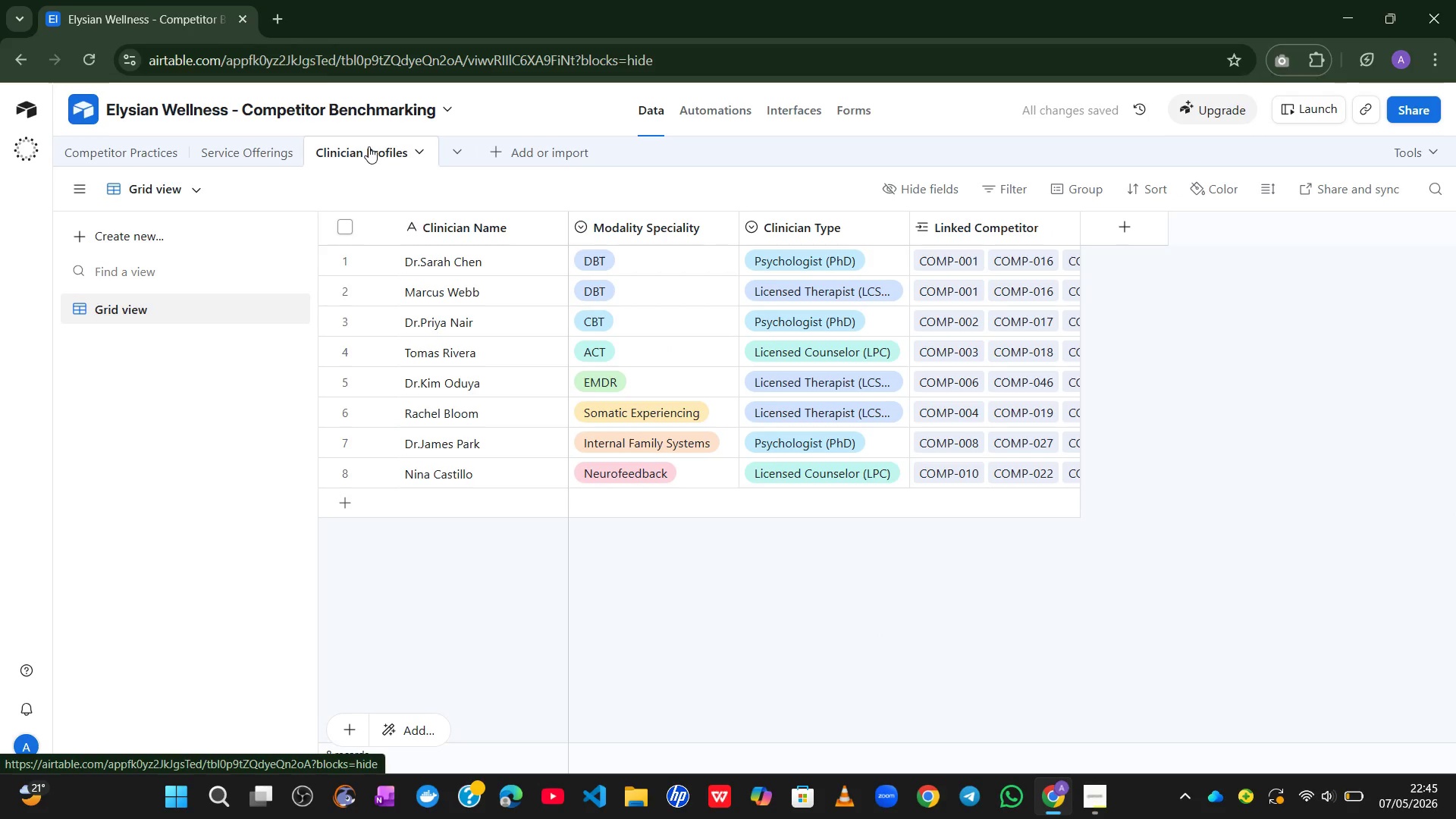 
wait(6.33)
 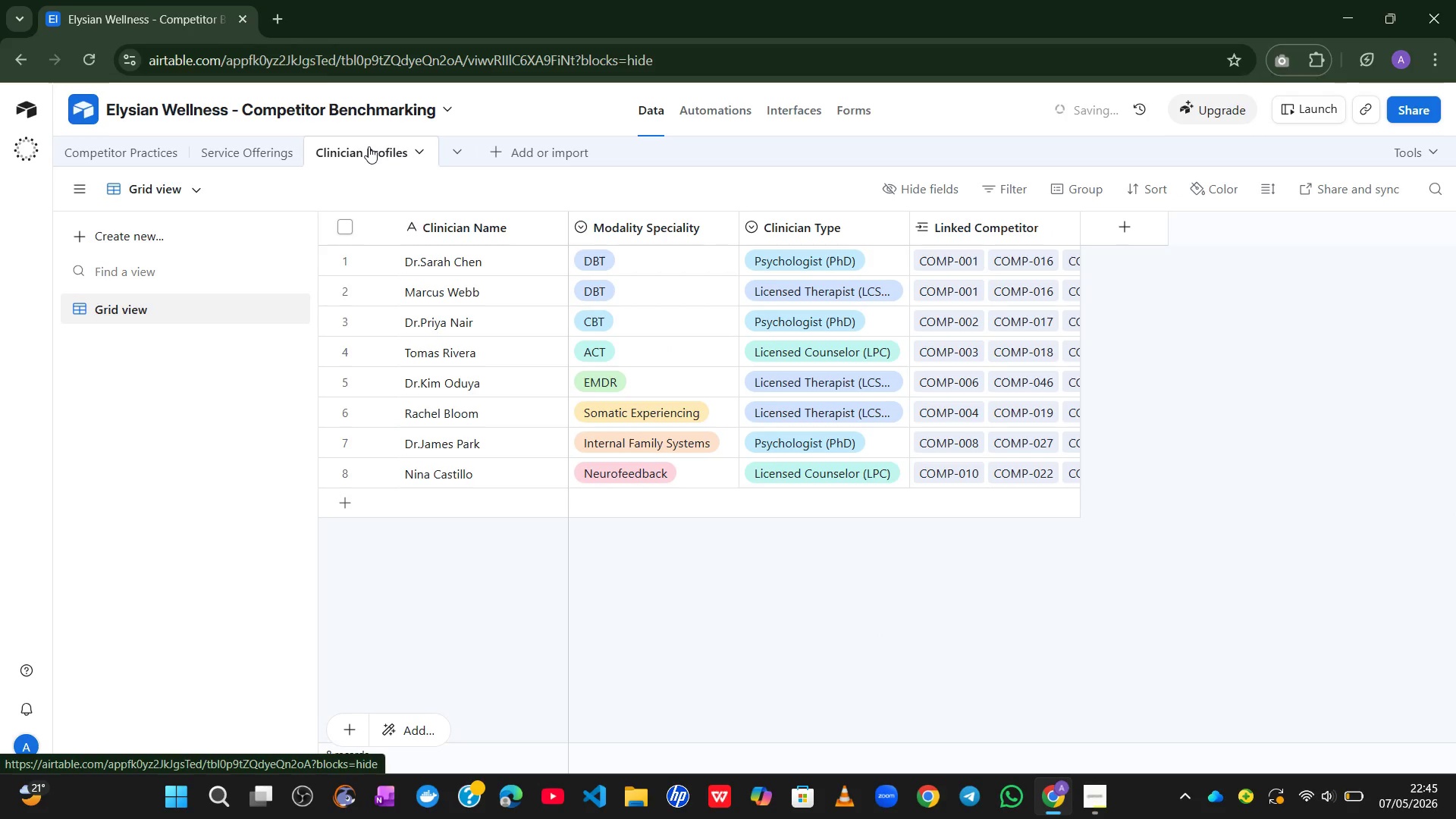 
left_click([127, 160])
 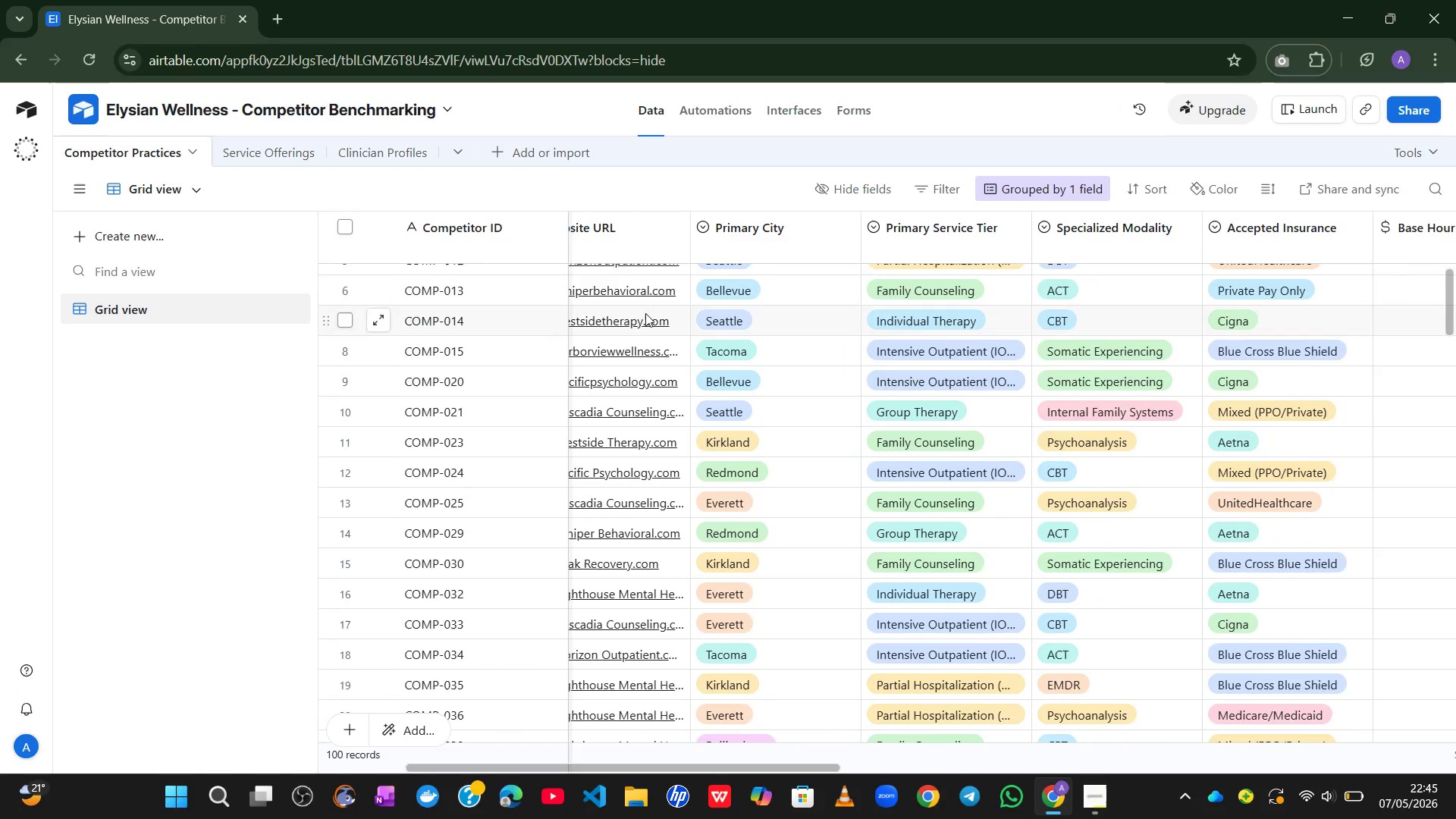 
wait(12.75)
 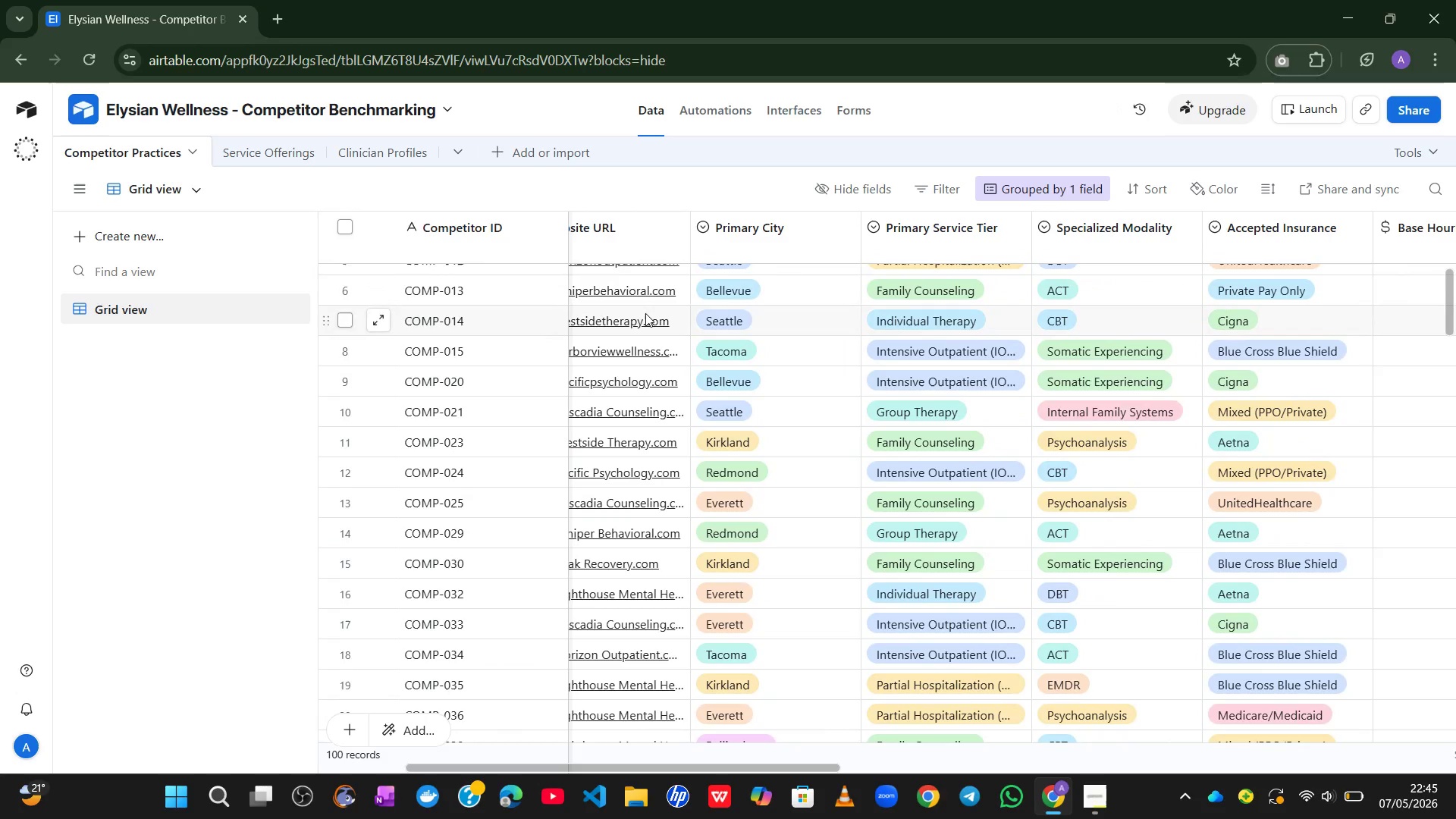 
left_click([1034, 199])
 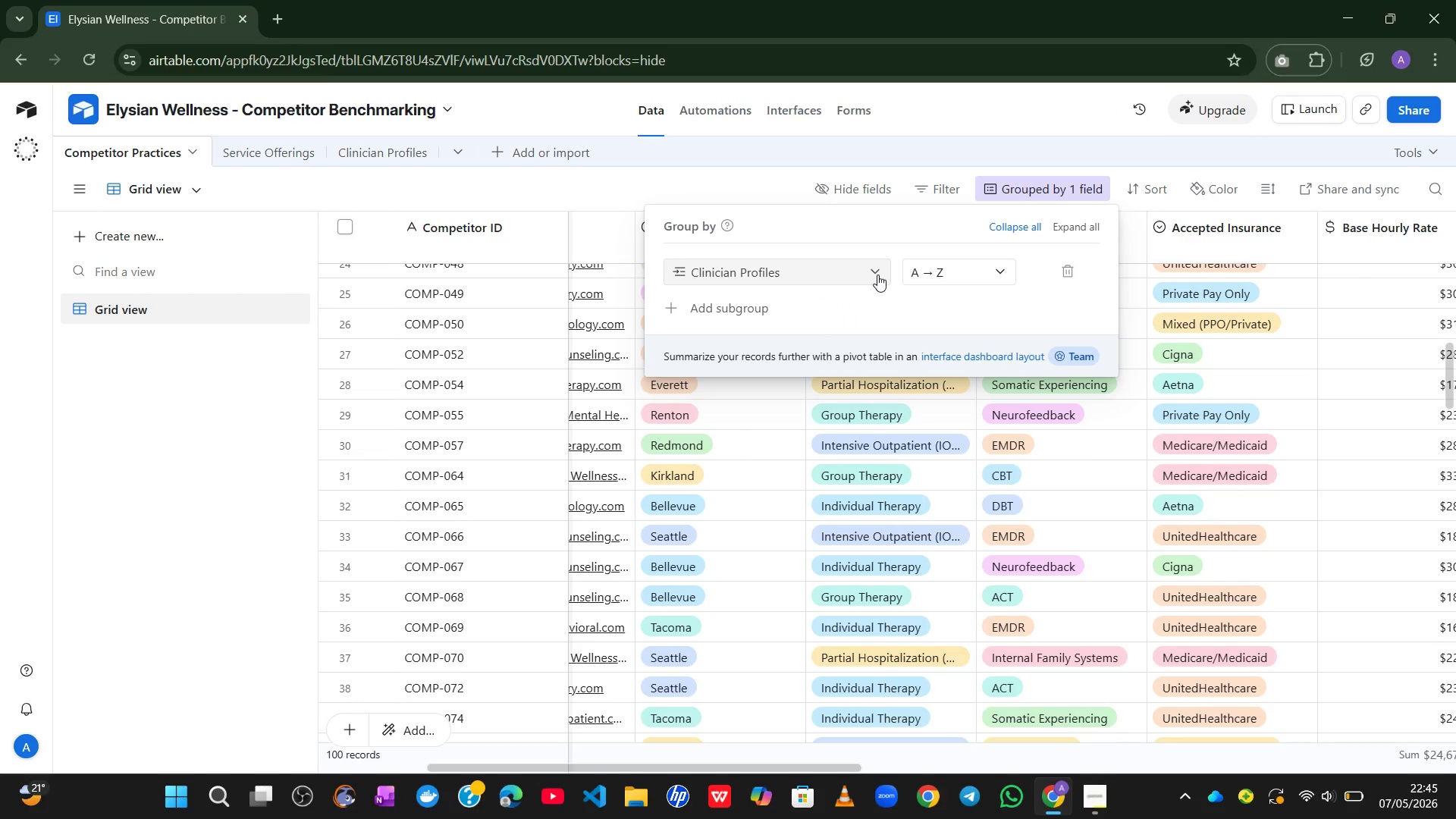 
left_click([877, 275])
 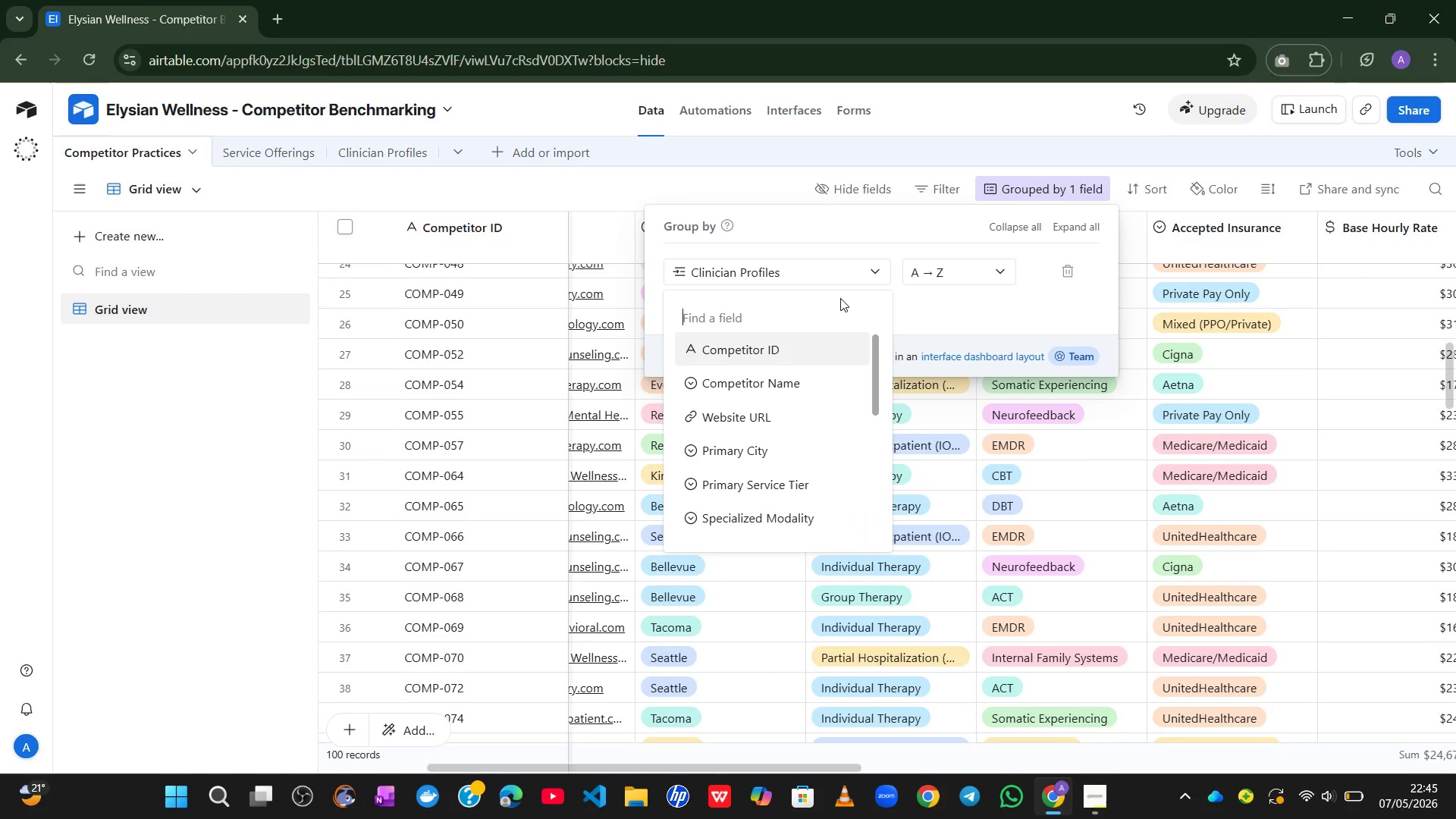 
left_click([842, 291])
 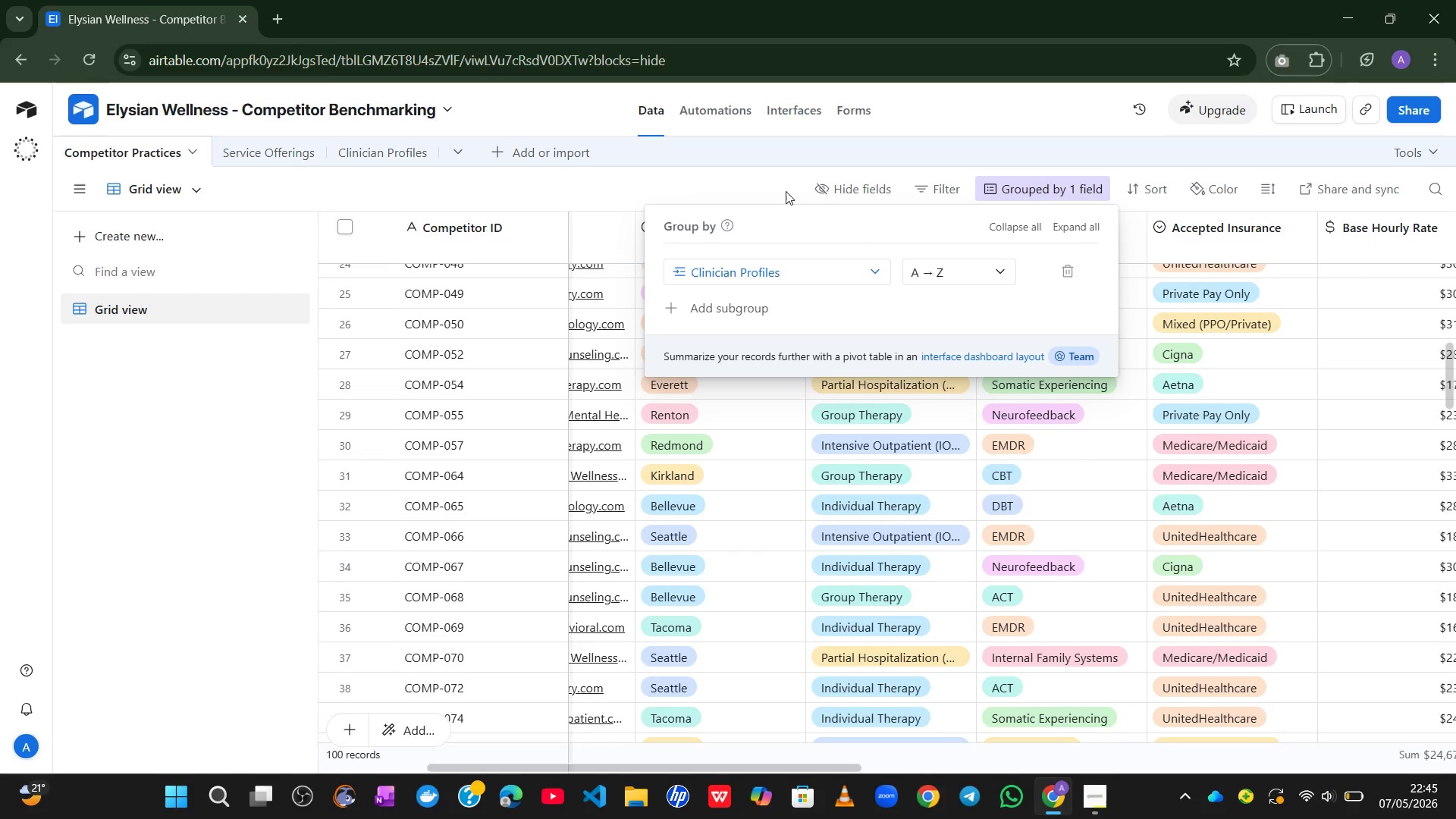 
left_click([784, 184])